 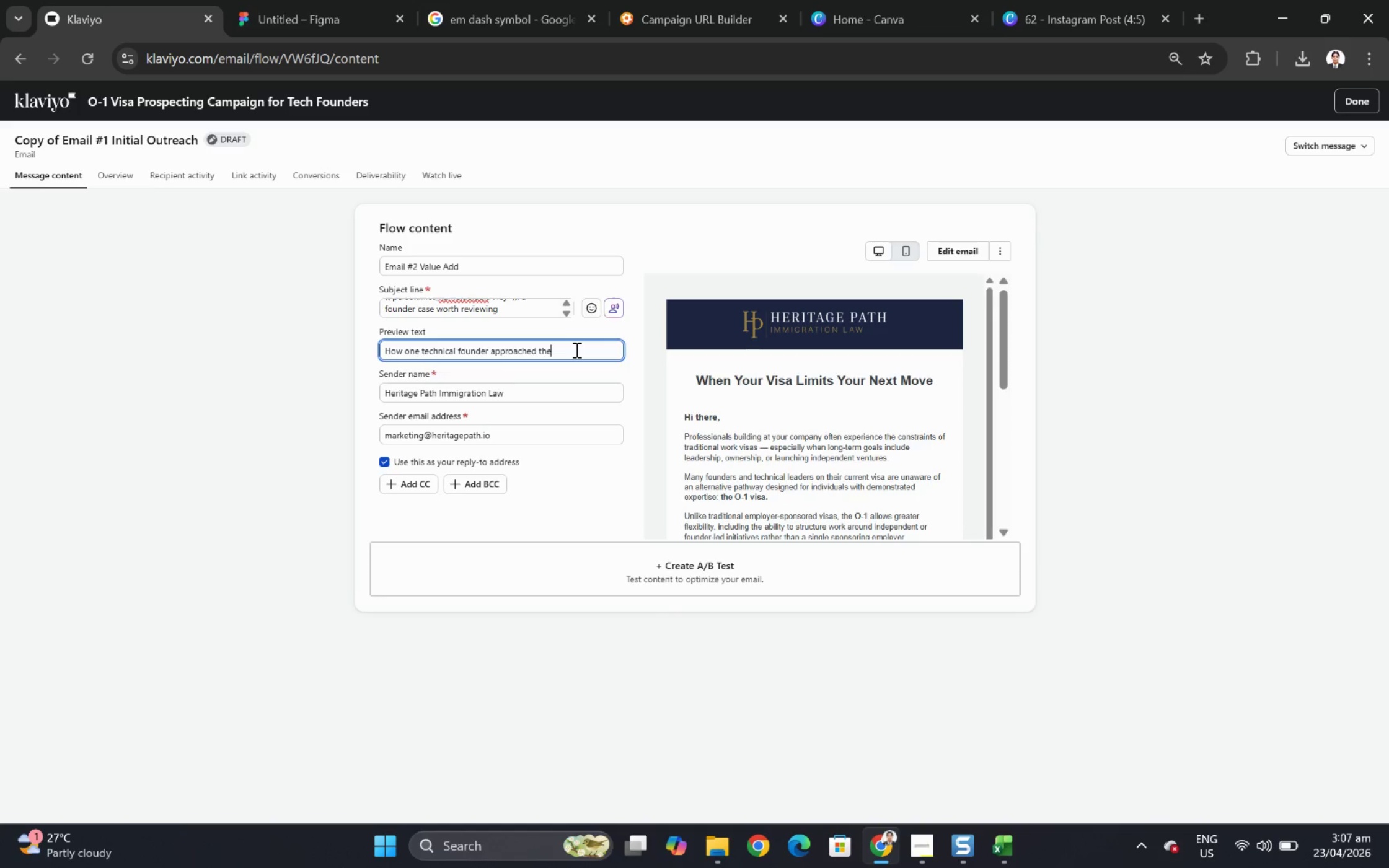 
double_click([575, 349])
 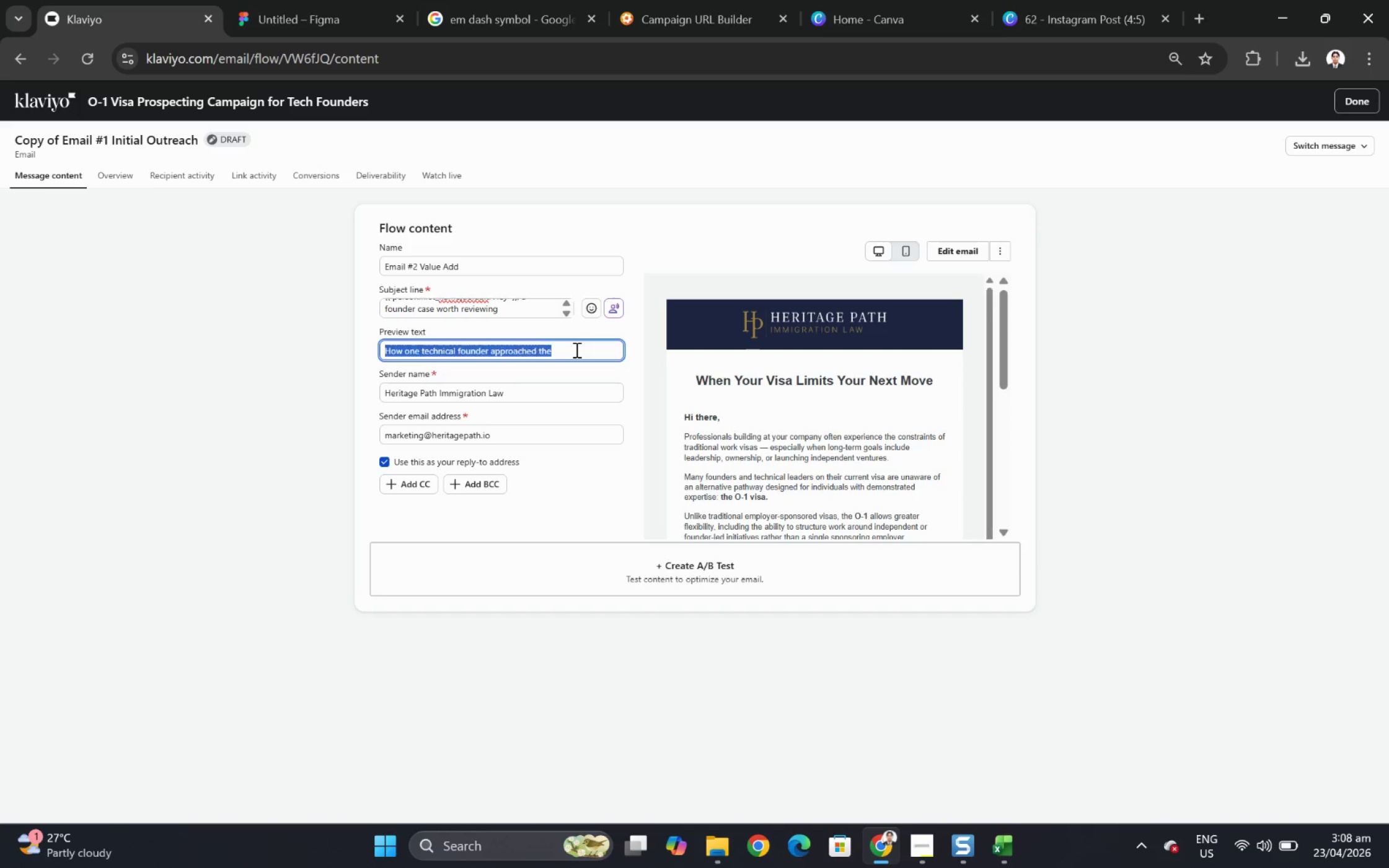 
triple_click([575, 349])
 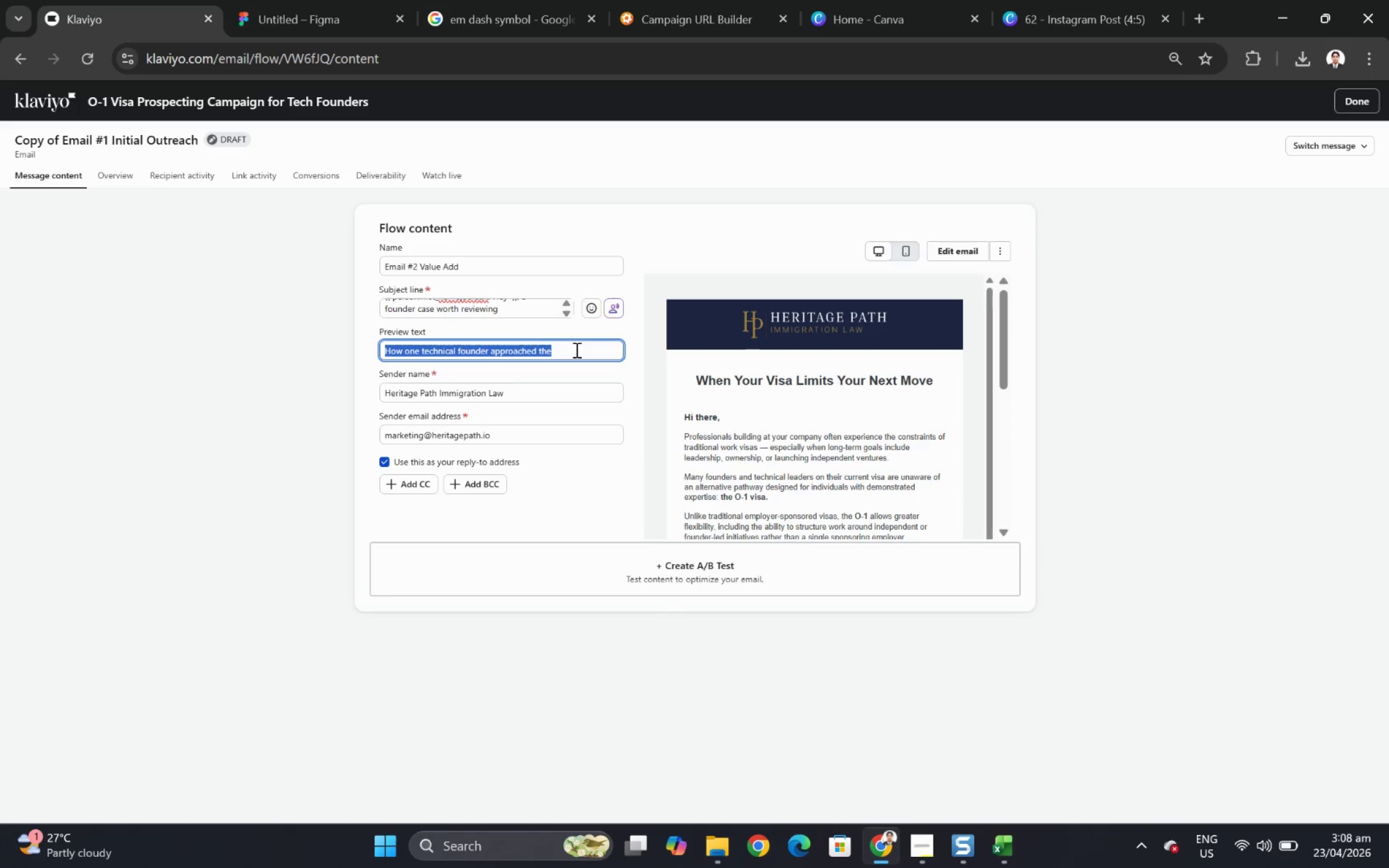 
wait(8.87)
 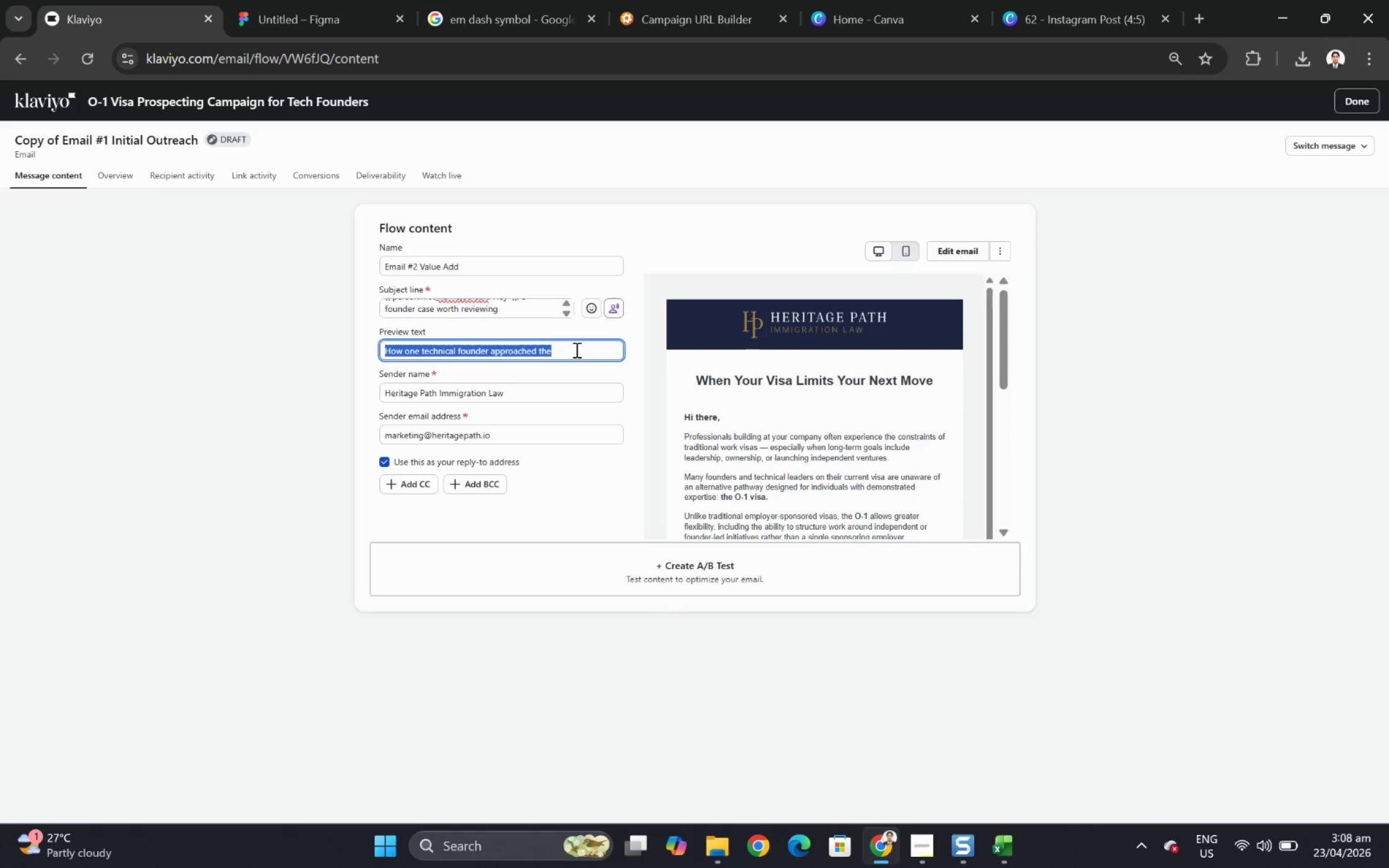 
left_click([575, 349])
 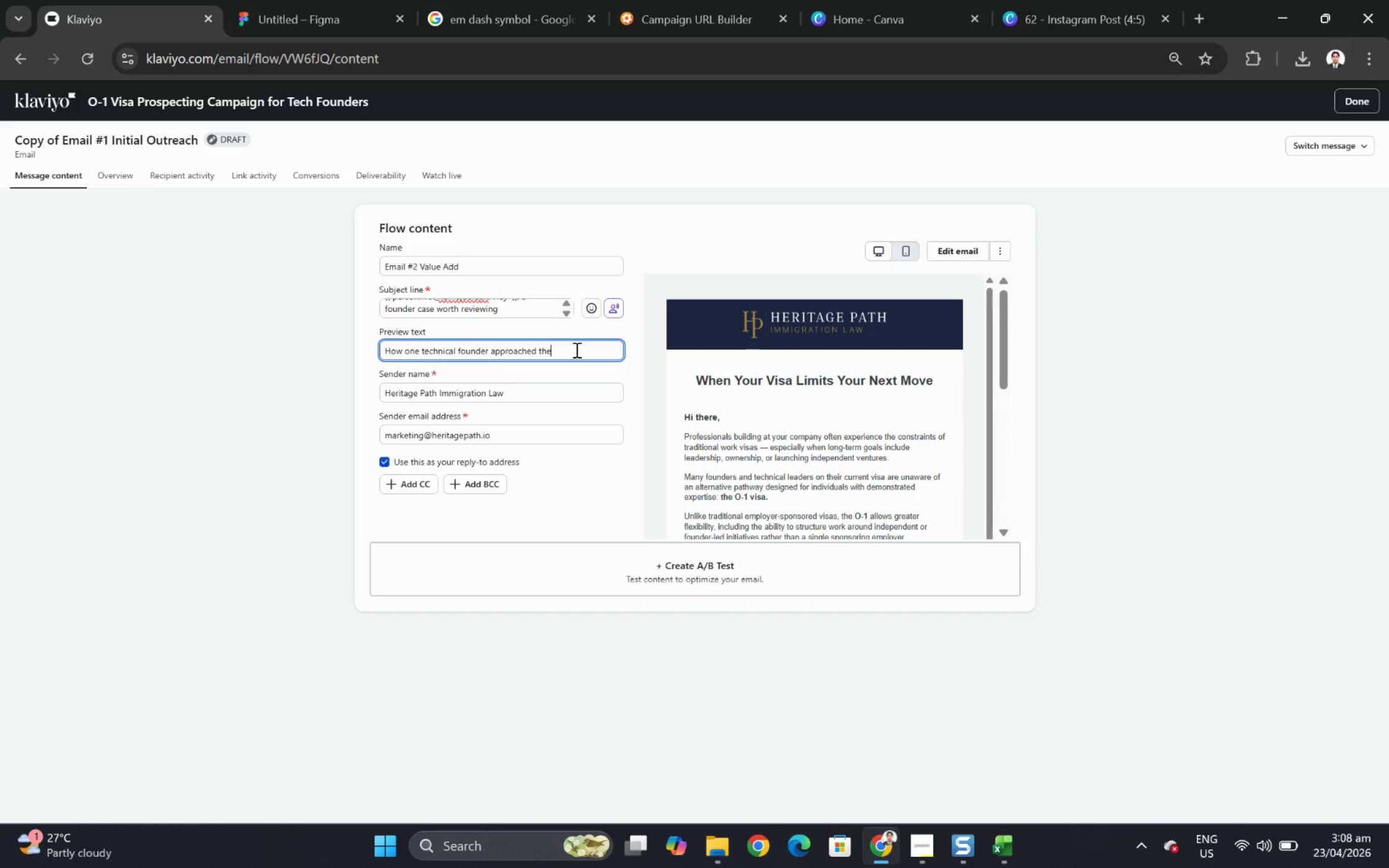 
type( transition for)
key(Backspace)
key(Backspace)
type(rom)
 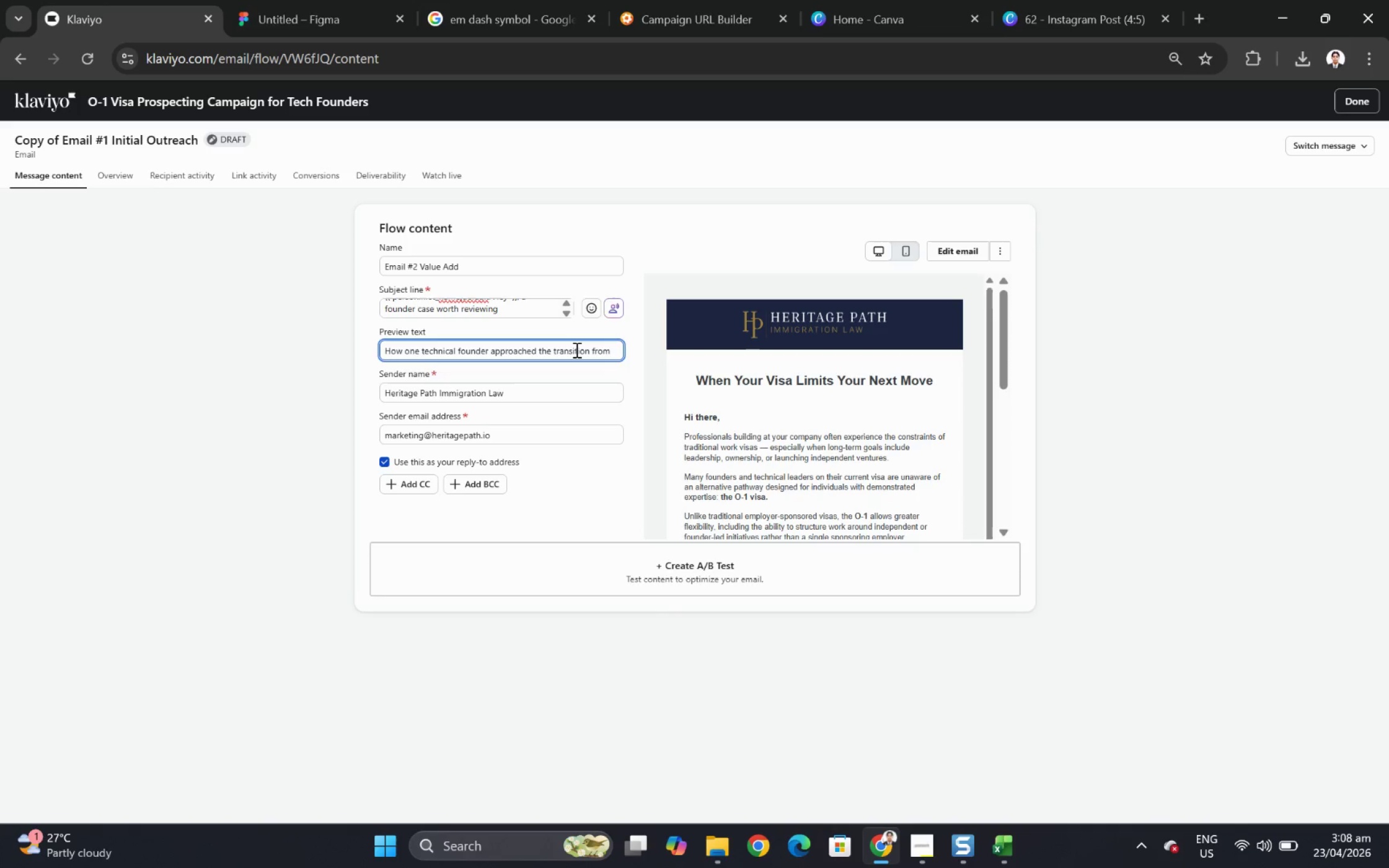 
wait(21.26)
 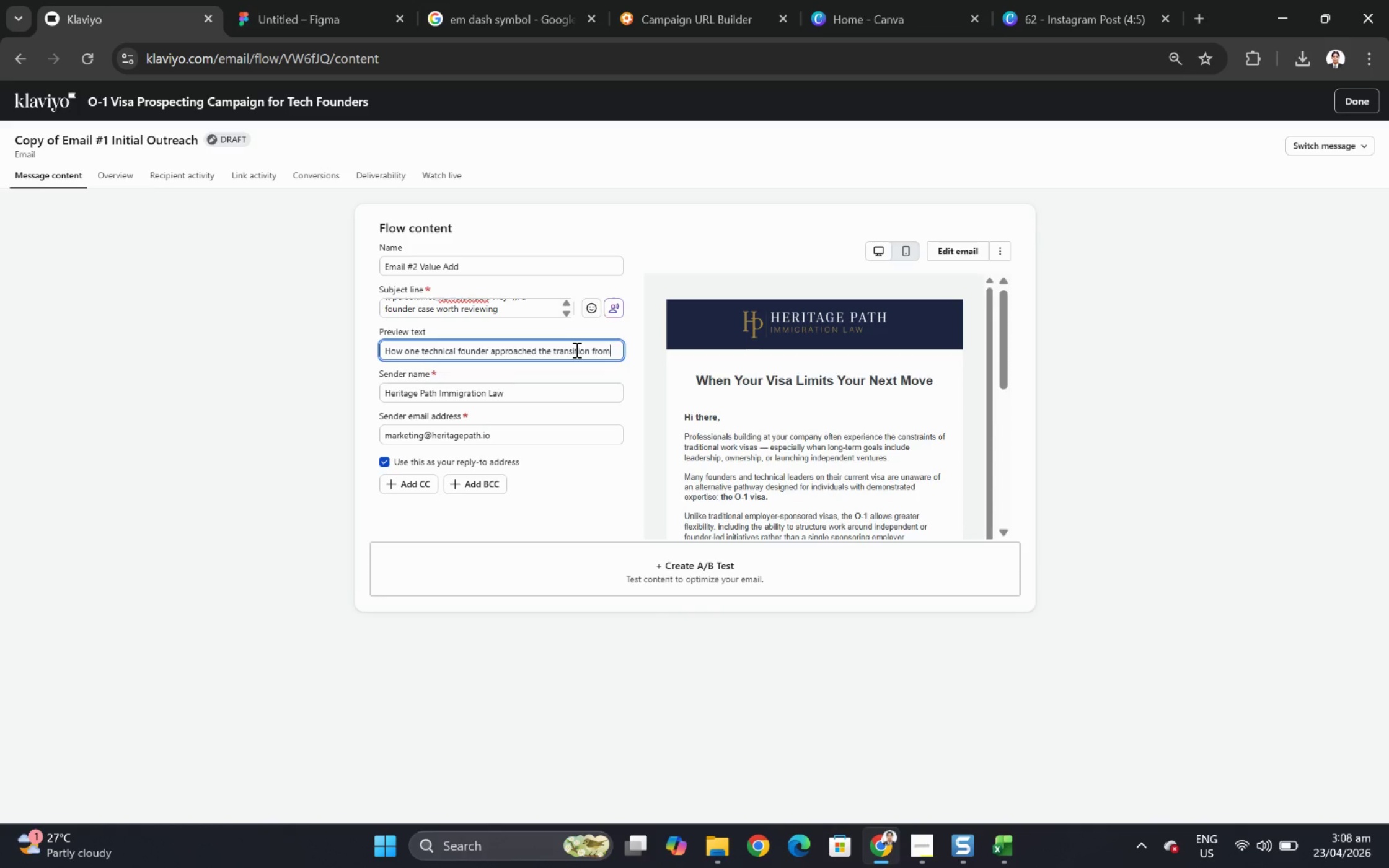 
key(Shift+A)
 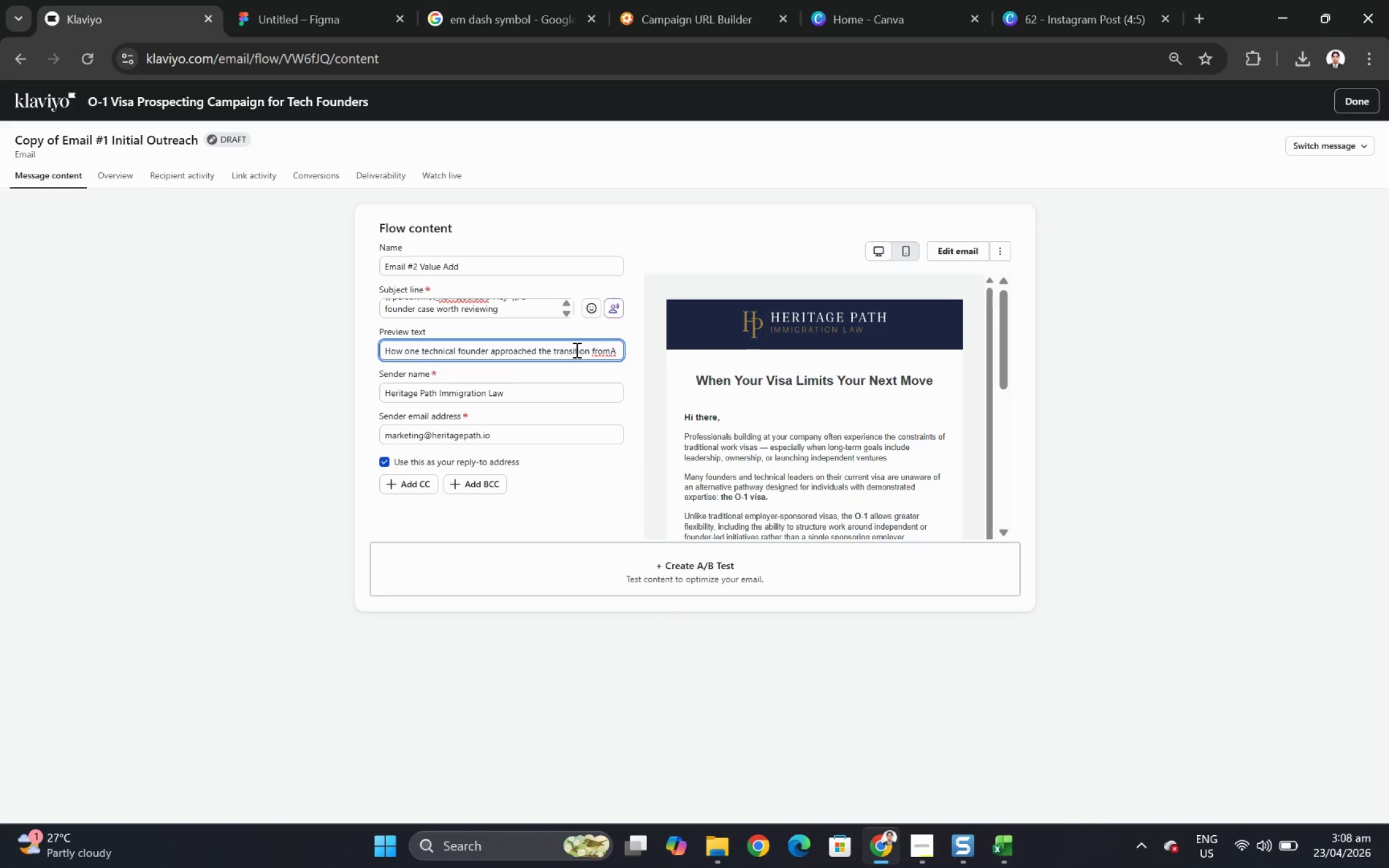 
double_click([575, 349])
 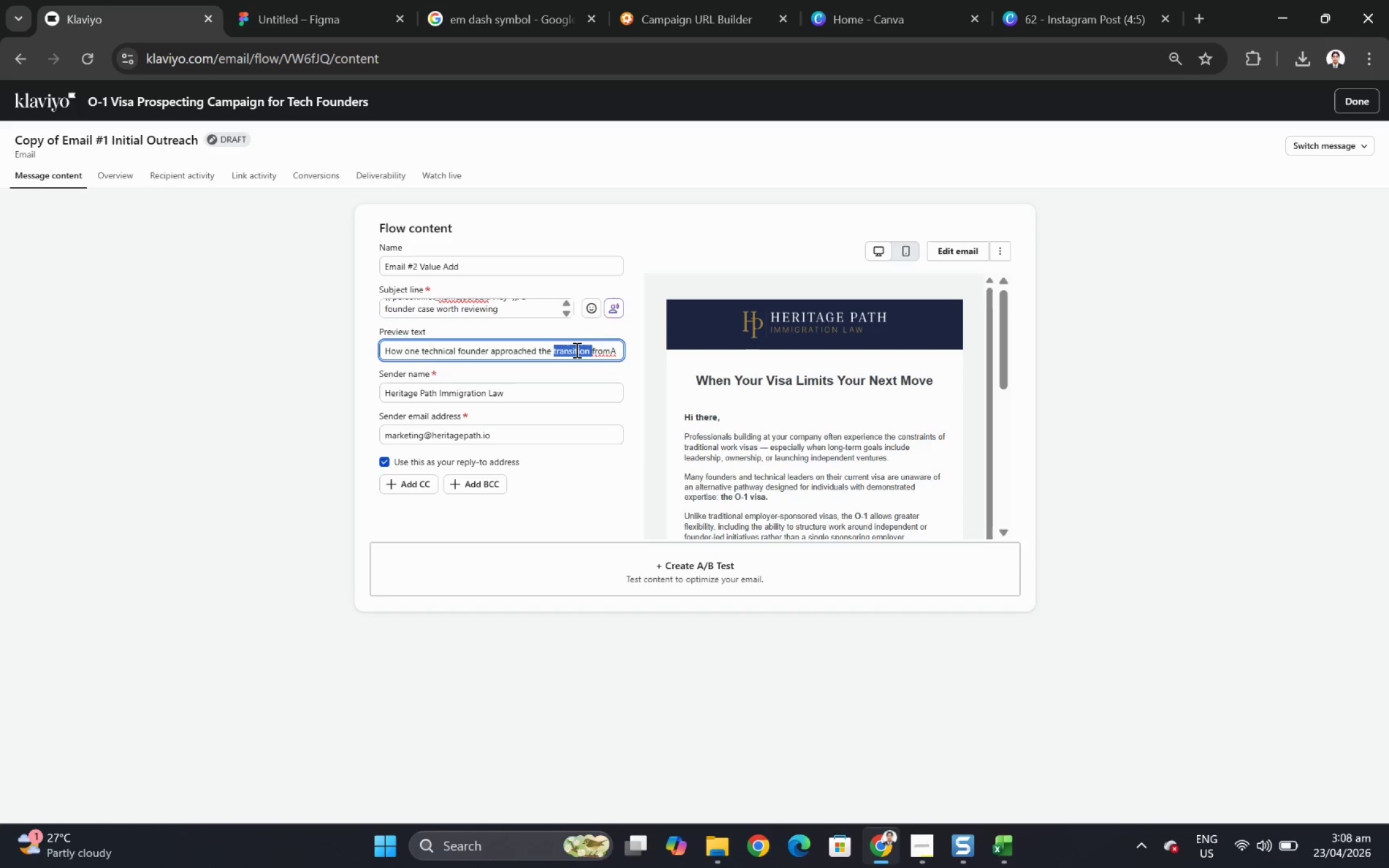 
triple_click([575, 349])
 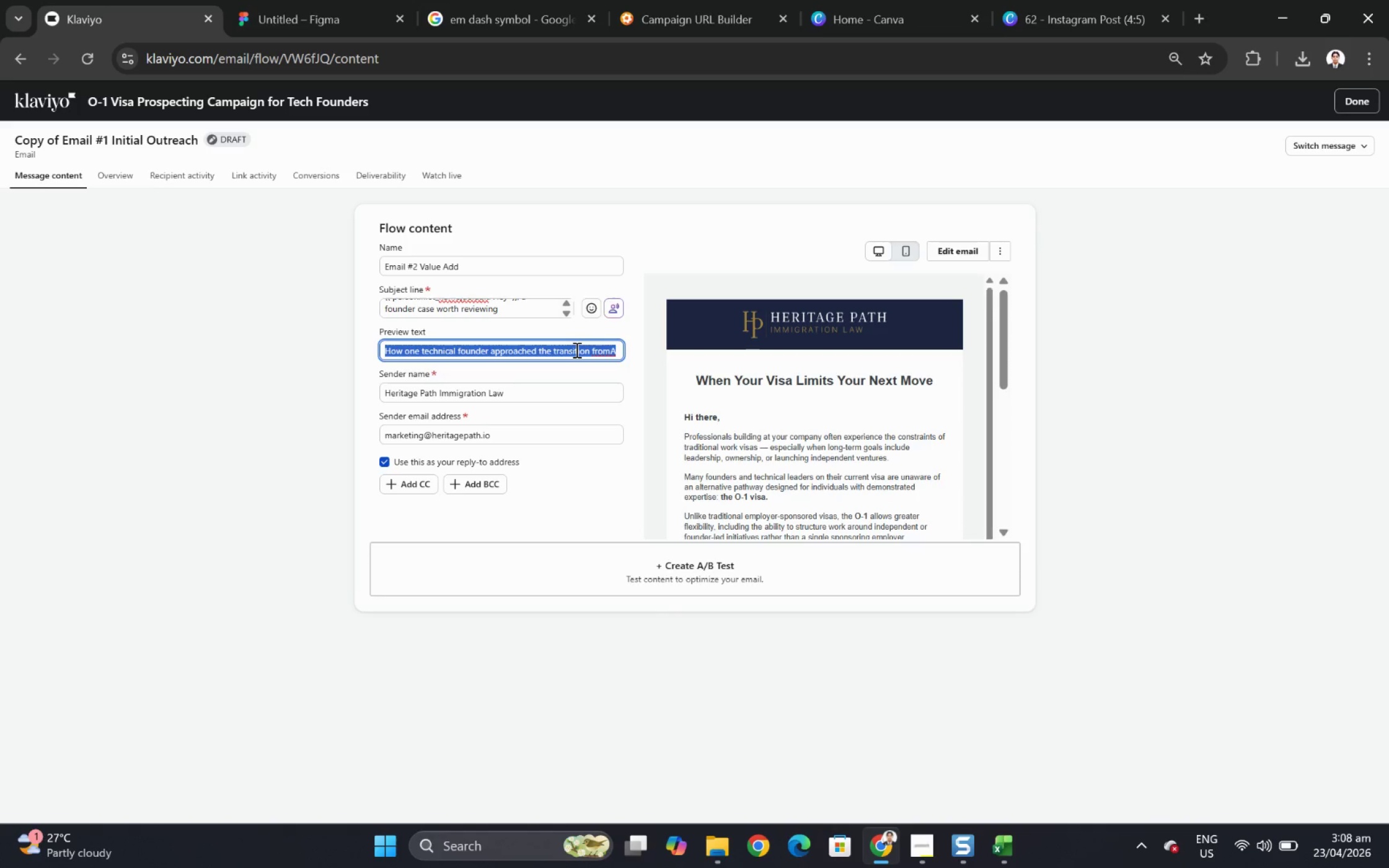 
type(A pratical excap)
key(Backspace)
type(m)
key(Backspace)
key(Backspace)
type(a)
key(Backspace)
key(Backspace)
key(Backspace)
key(Backspace)
type(ctical exam[)
key(Backspace)
type(ple of how eligibility is assessed for technical professionals)
 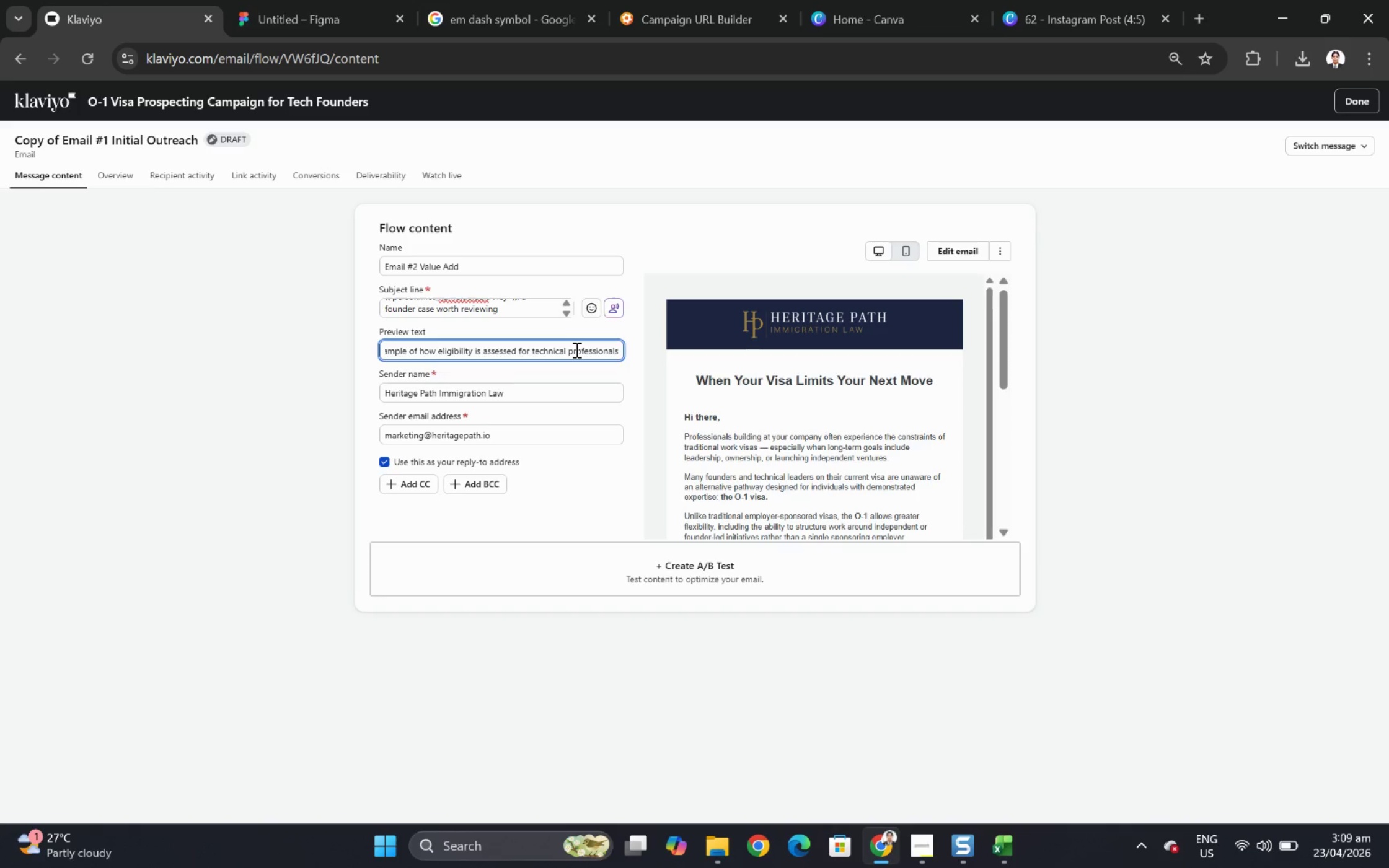 
wait(11.94)
 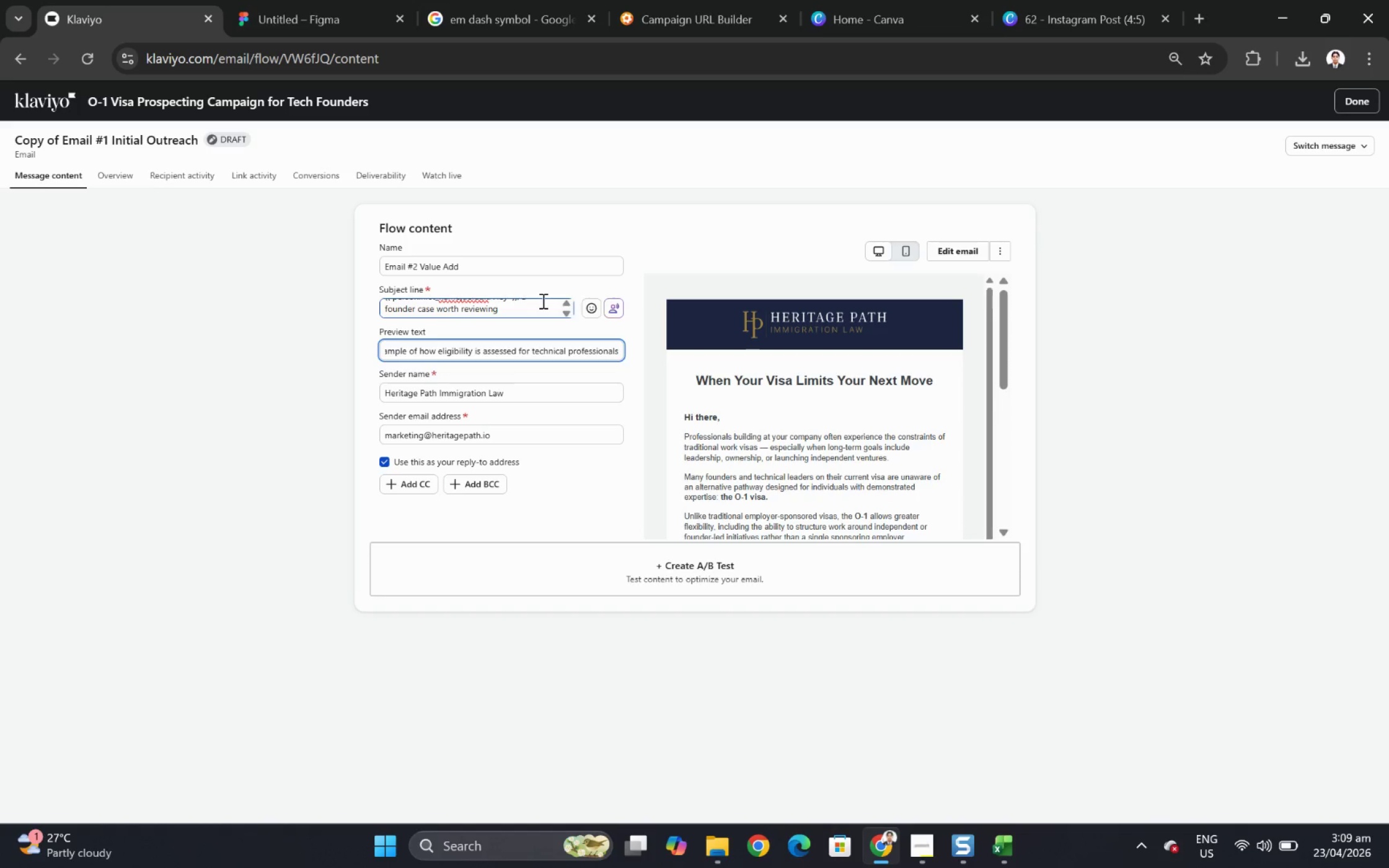 
scroll: coordinate [542, 313], scroll_direction: up, amount: 1.0
 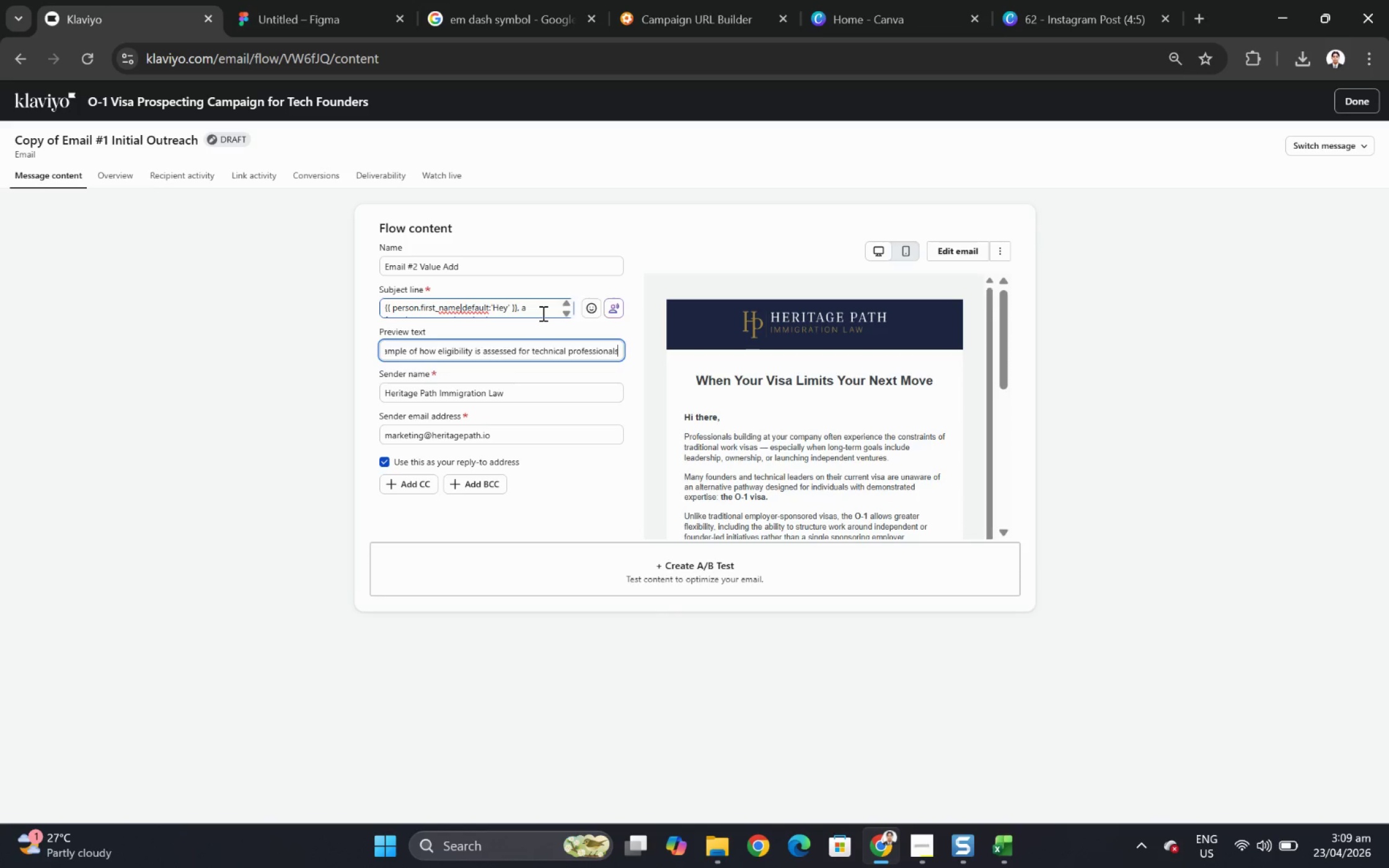 
scroll: coordinate [542, 313], scroll_direction: down, amount: 1.0
 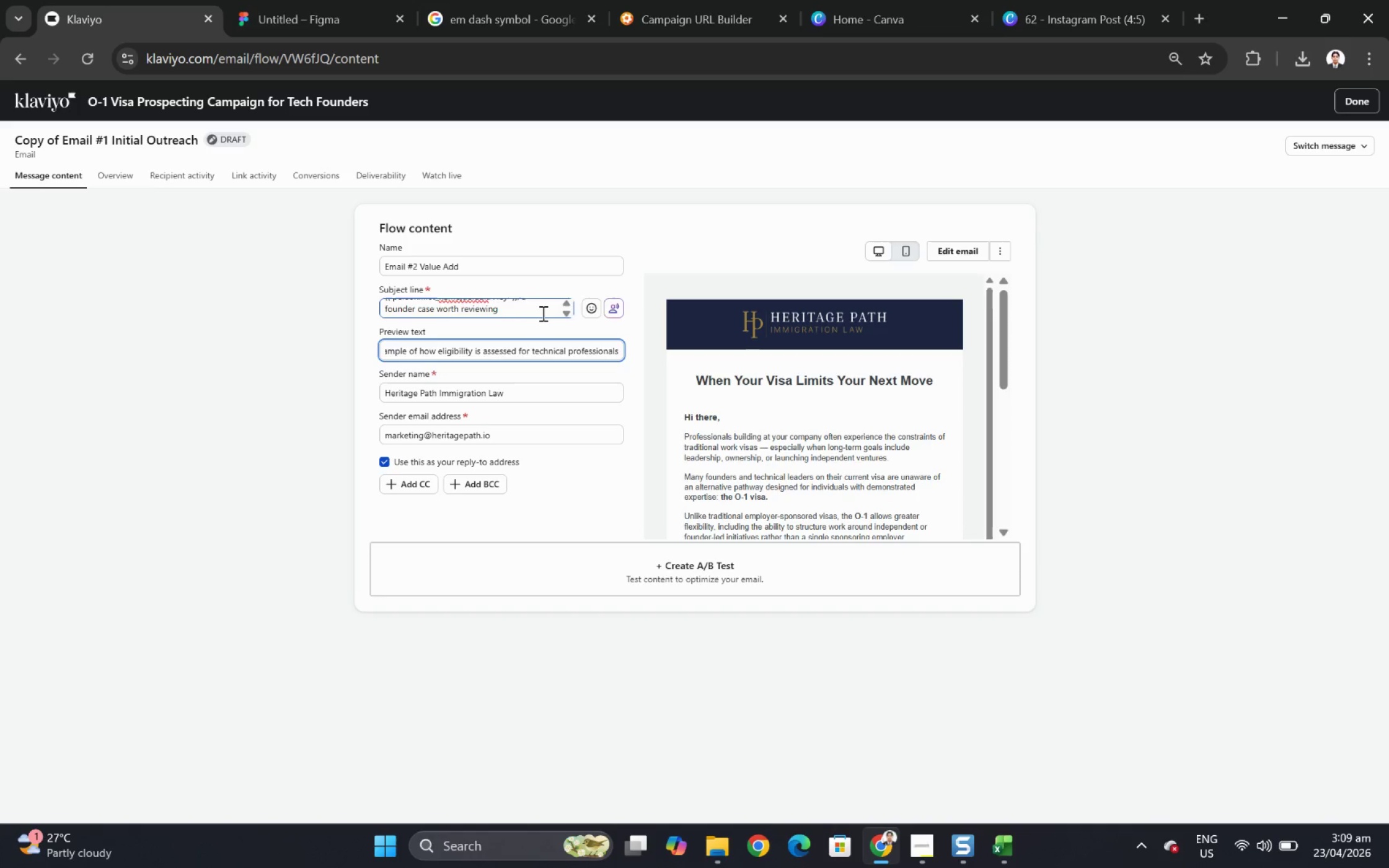 
scroll: coordinate [542, 313], scroll_direction: up, amount: 1.0
 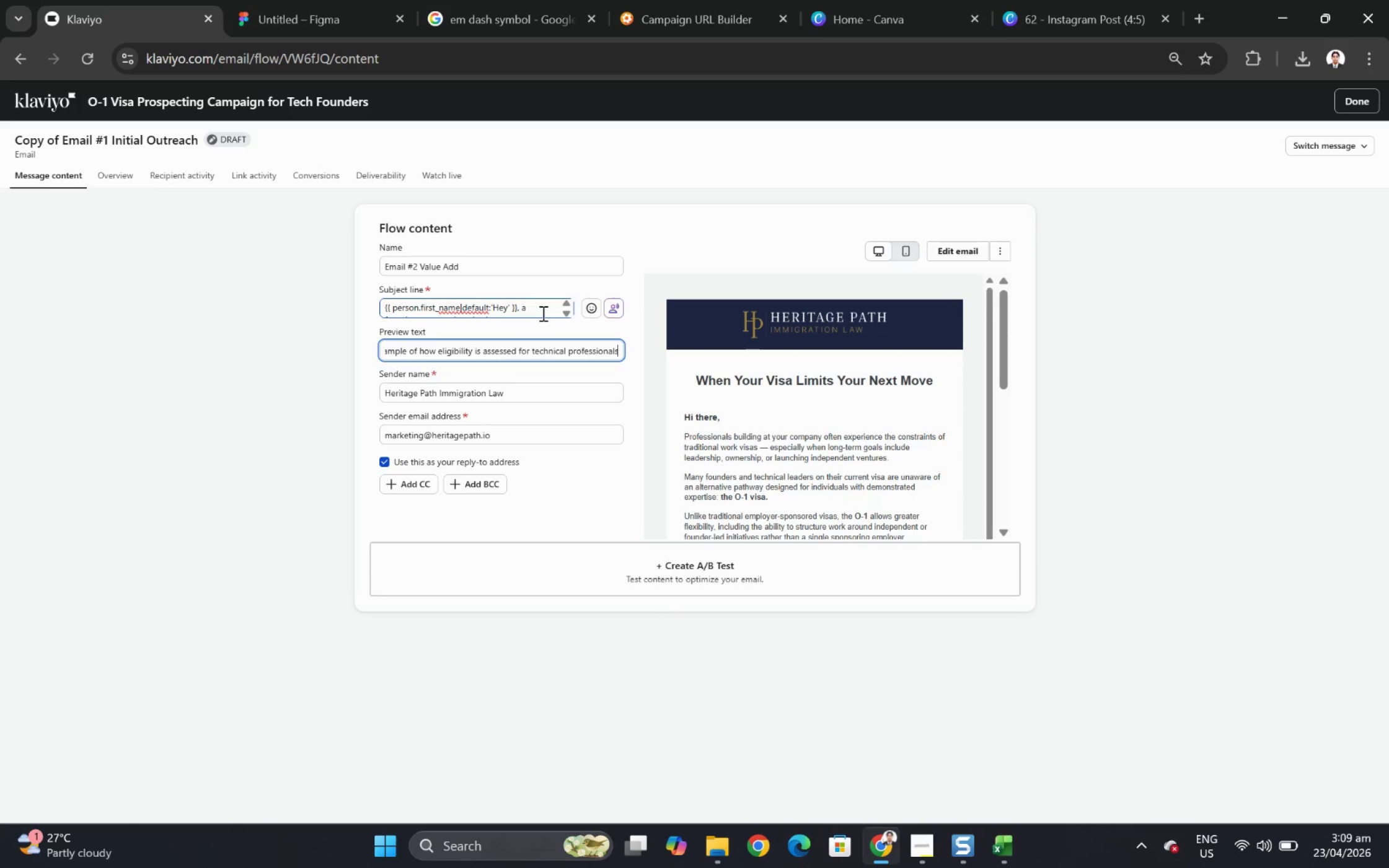 
scroll: coordinate [542, 313], scroll_direction: down, amount: 1.0
 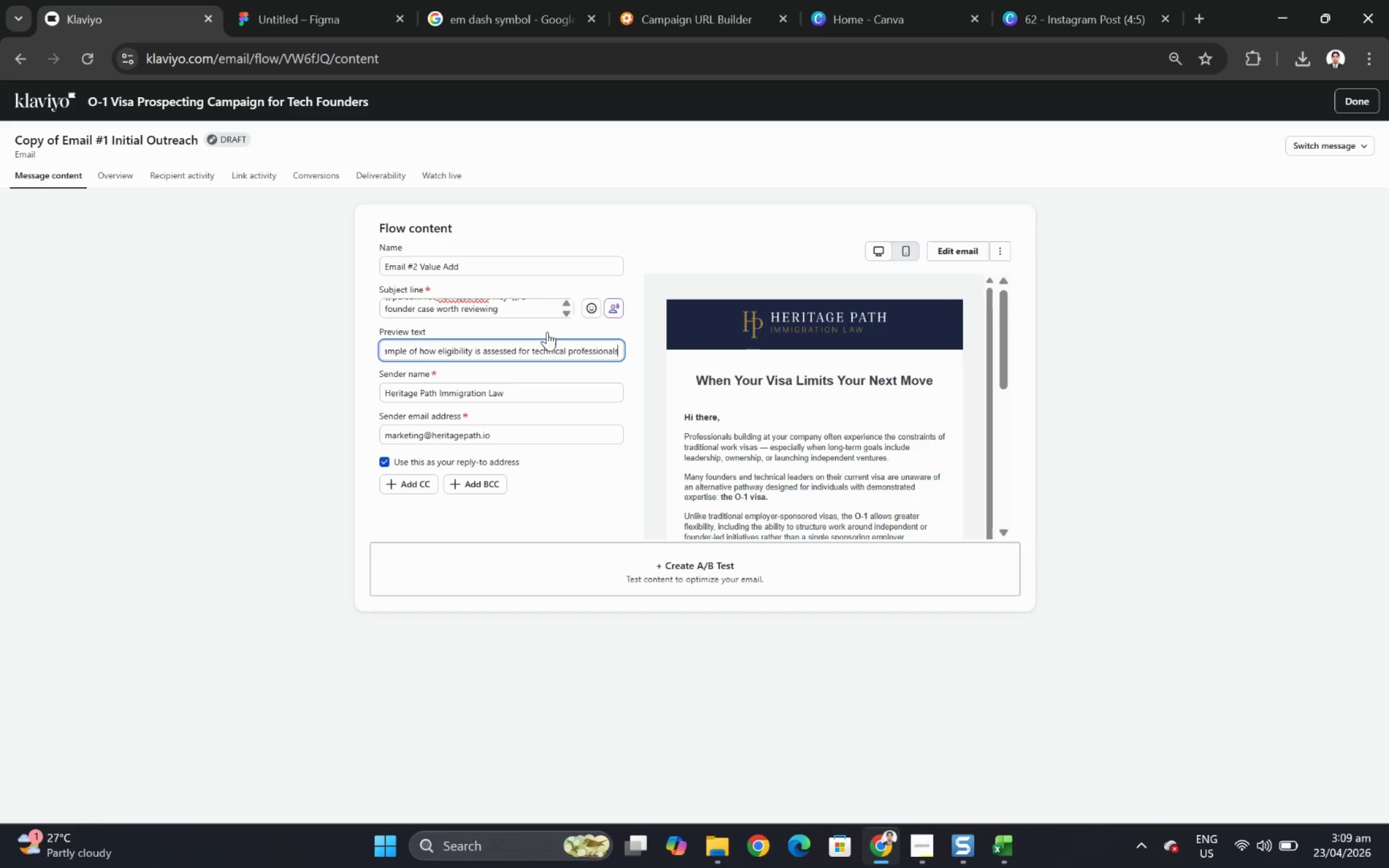 
wait(10.56)
 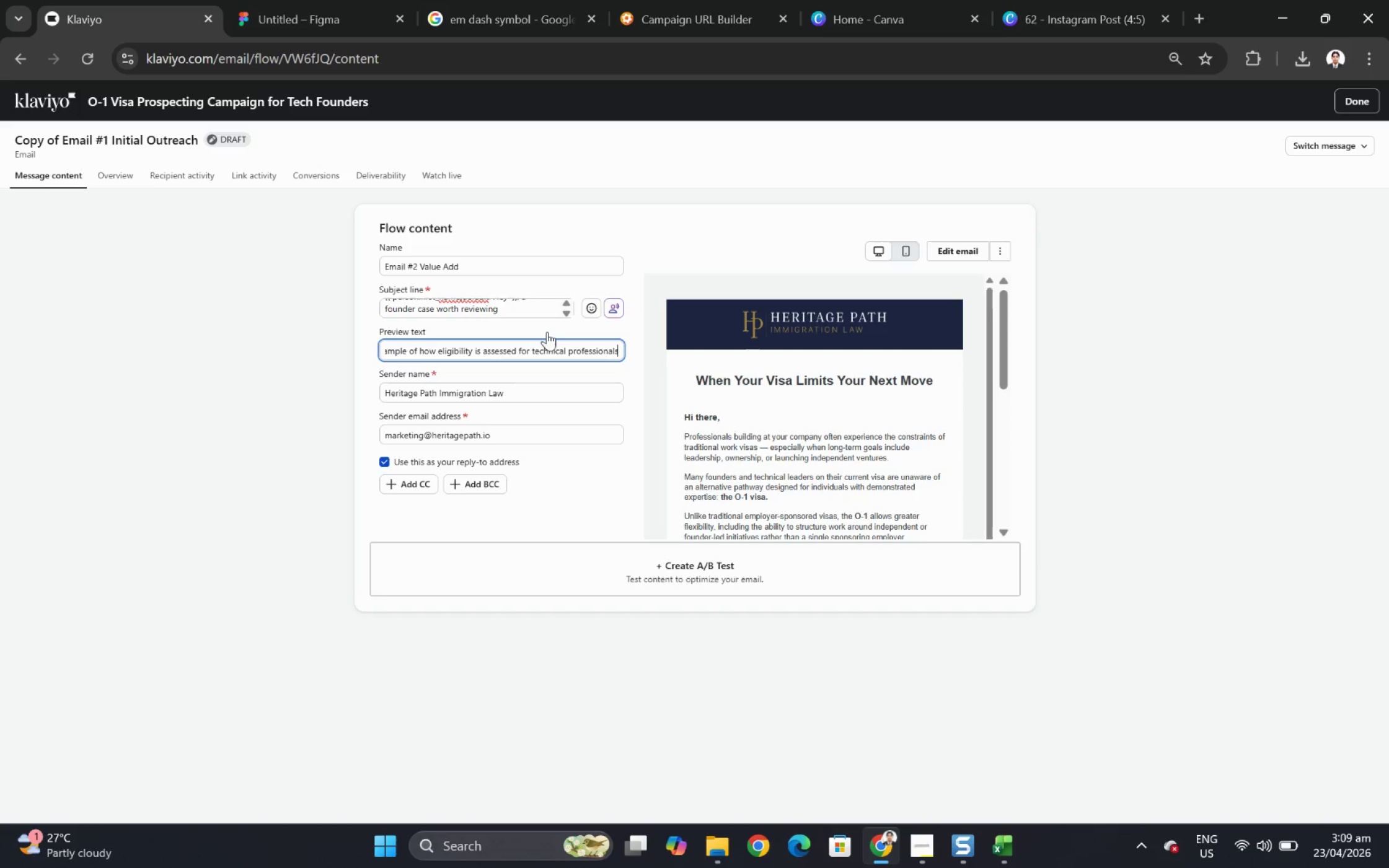 
double_click([492, 348])
 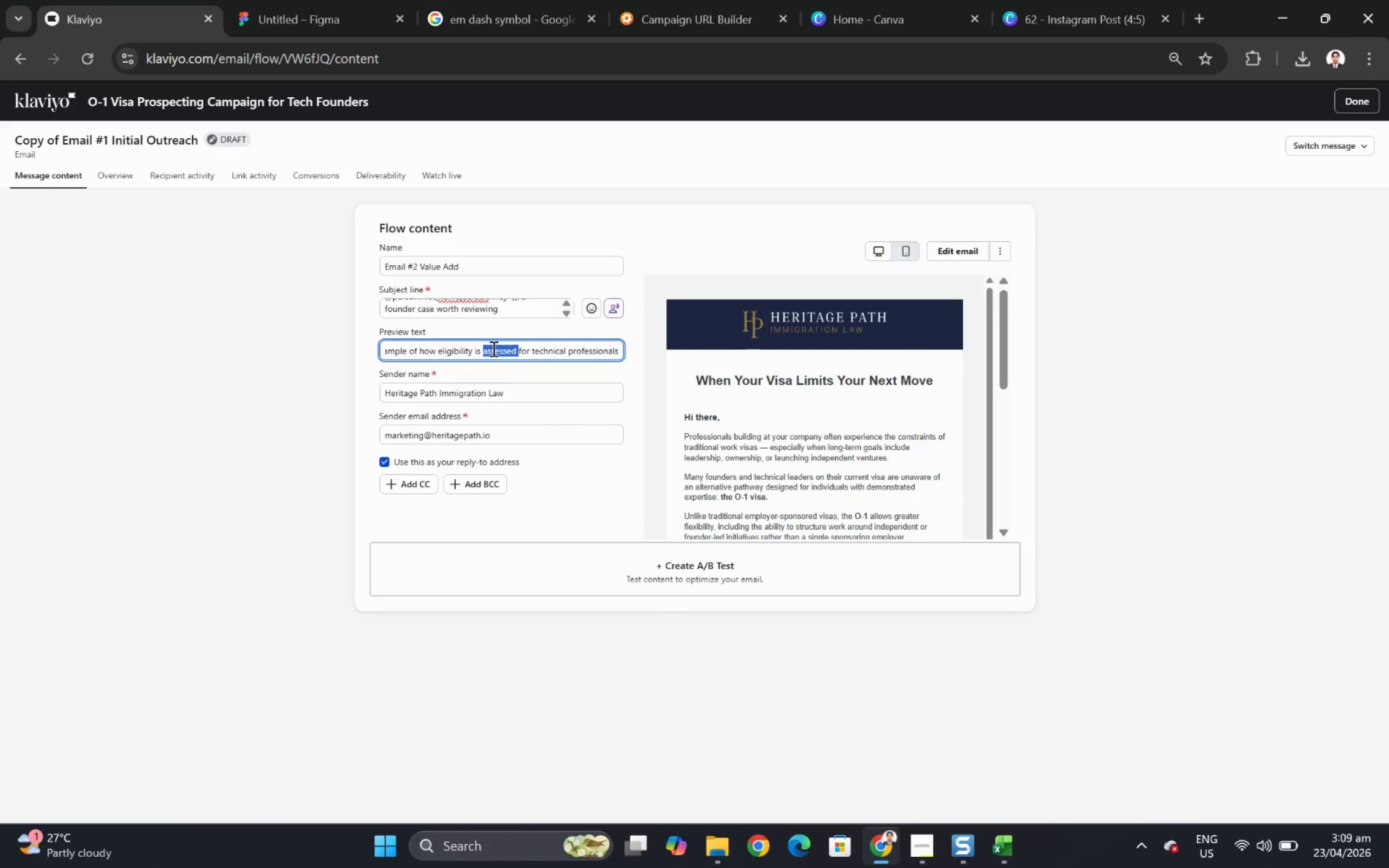 
triple_click([492, 348])
 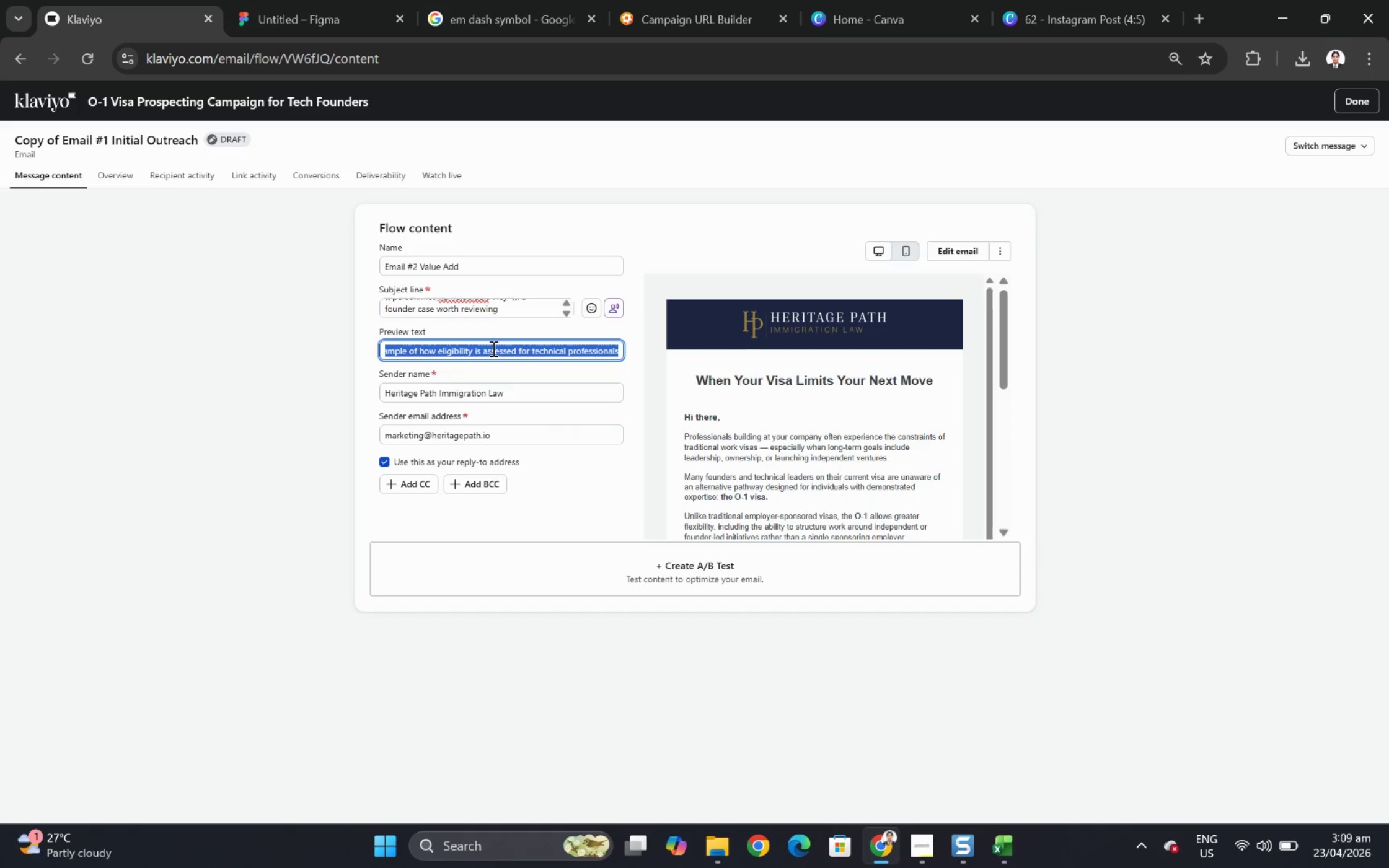 
type(How one founder transisitioned from )
 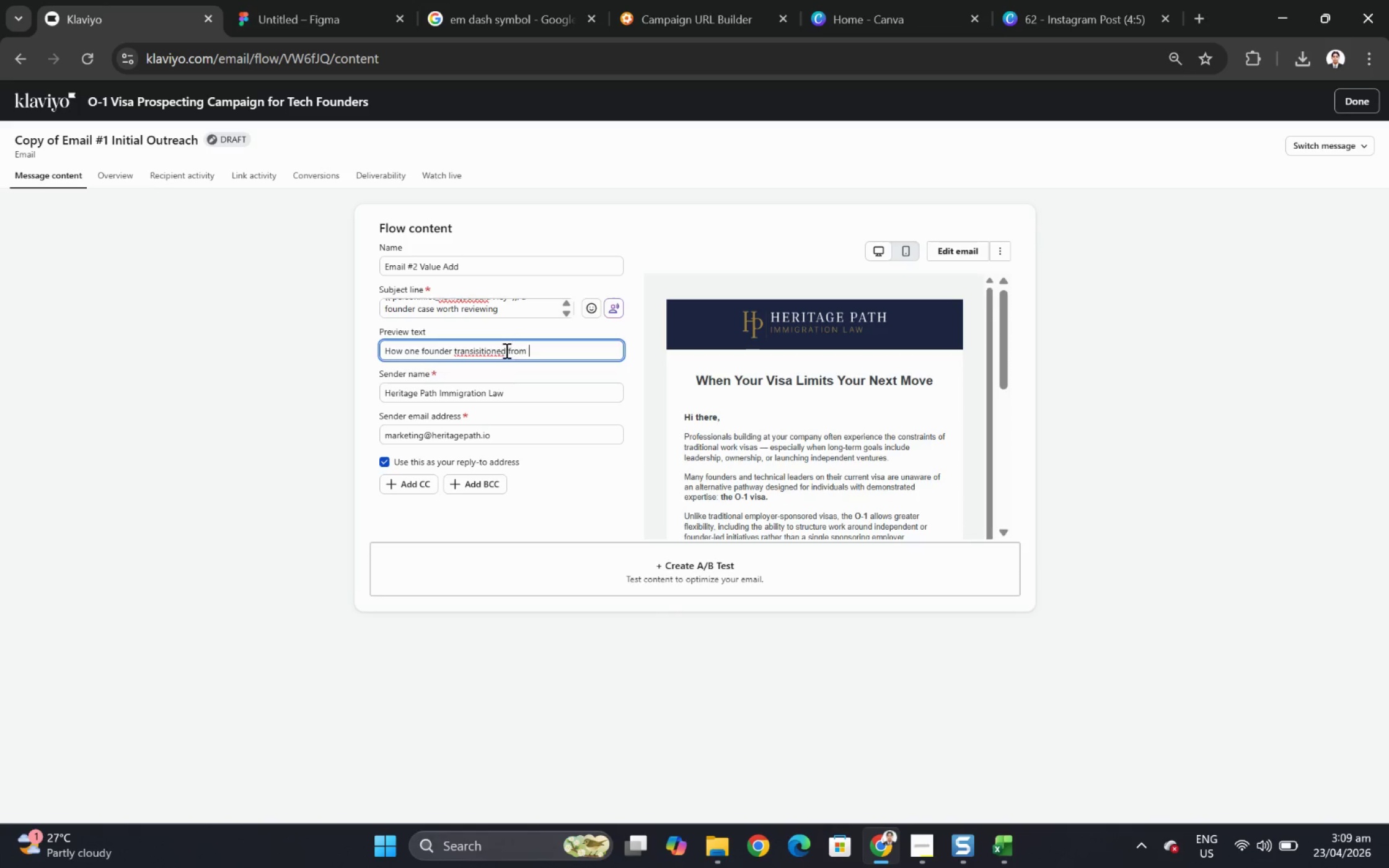 
right_click([497, 349])
 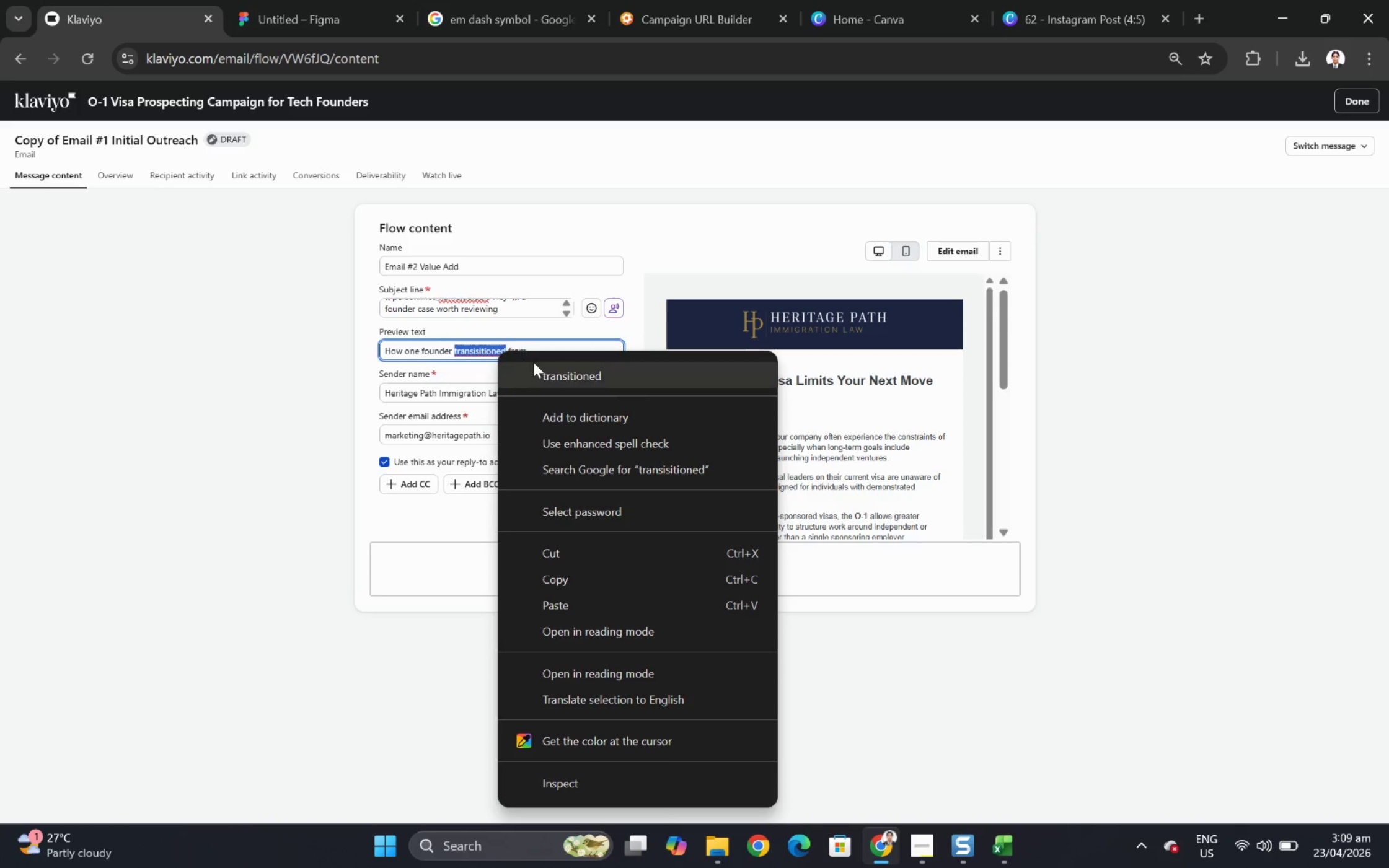 
left_click([540, 366])
 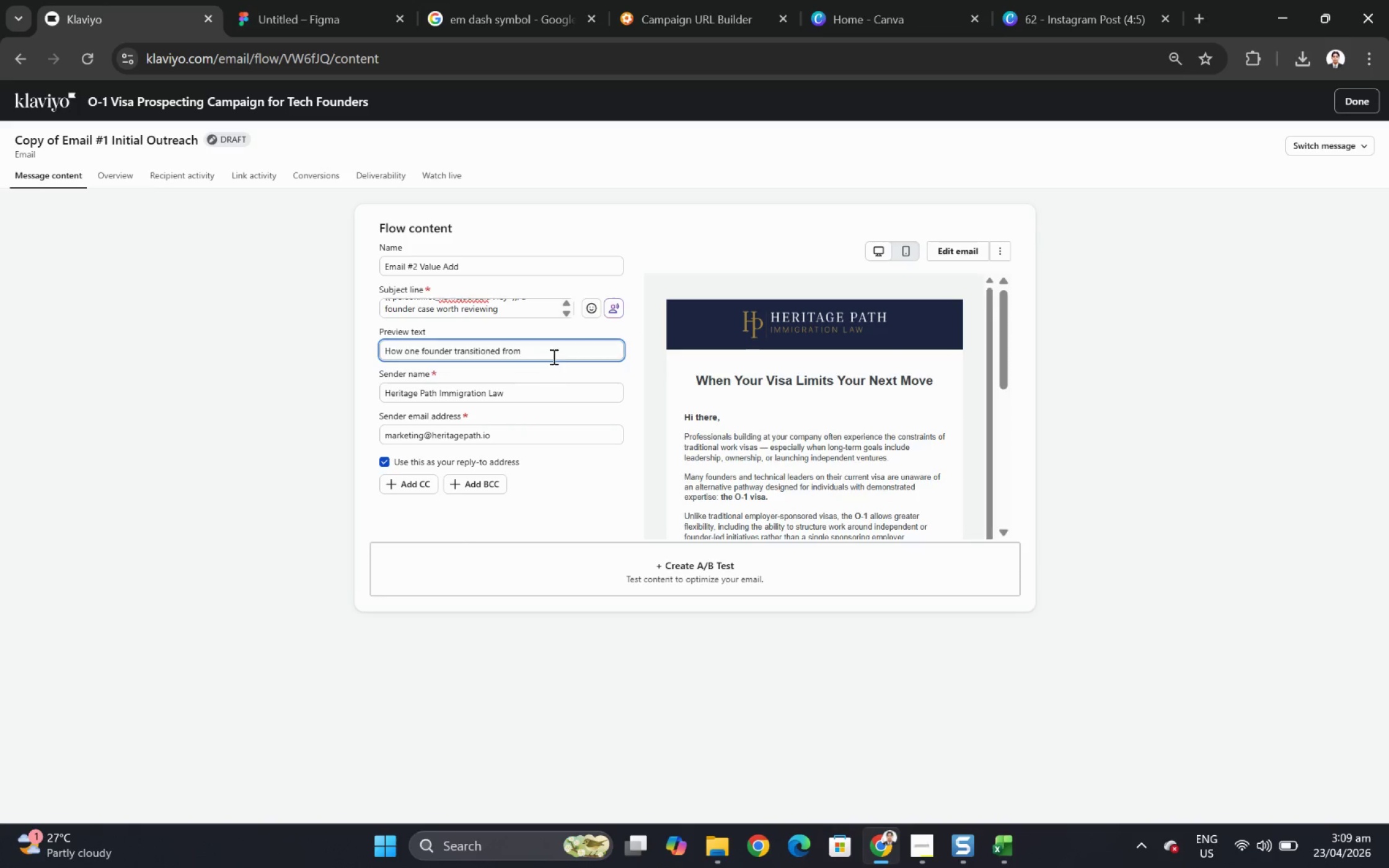 
left_click([552, 351])
 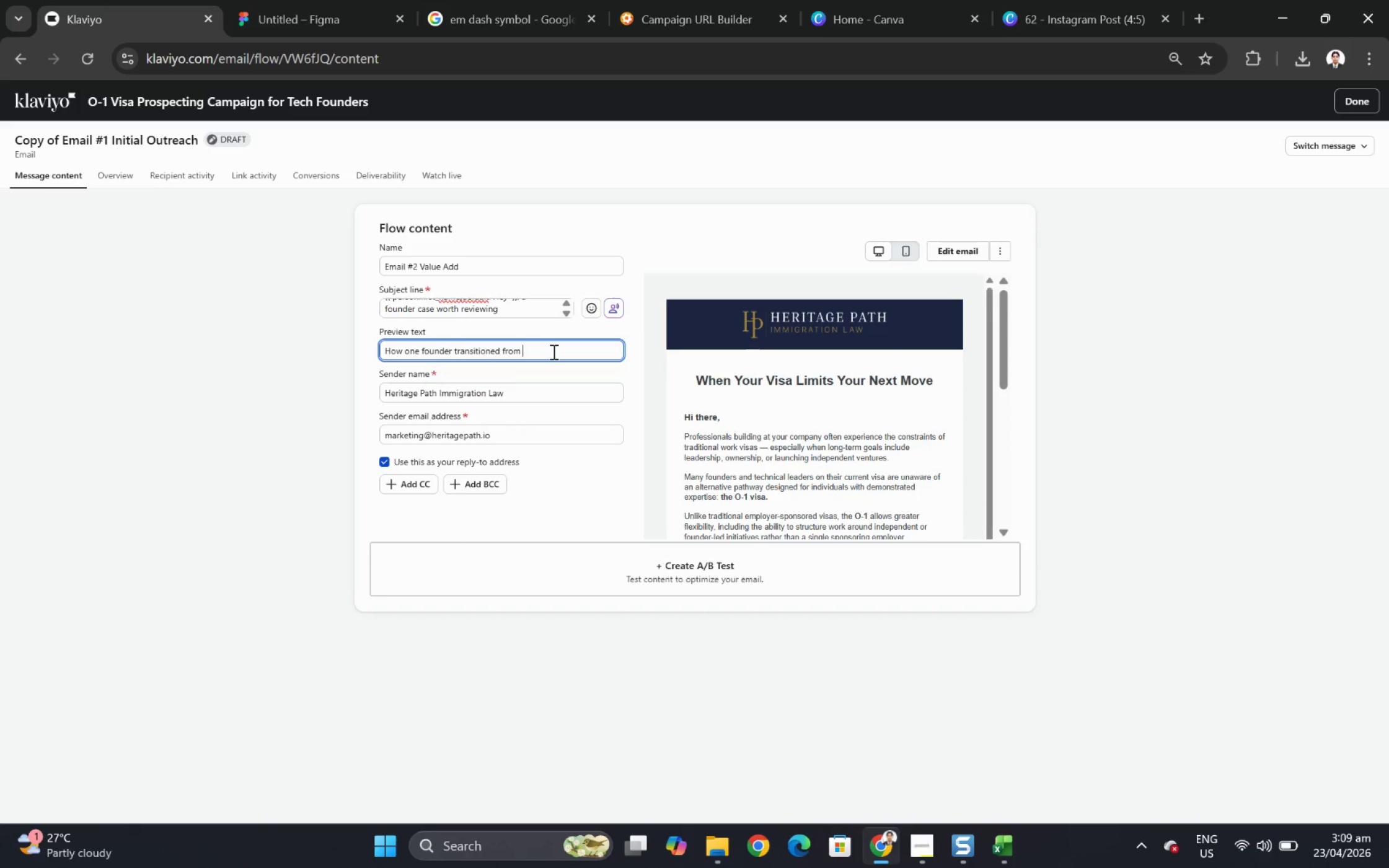 
type(H-1B to O-1)
 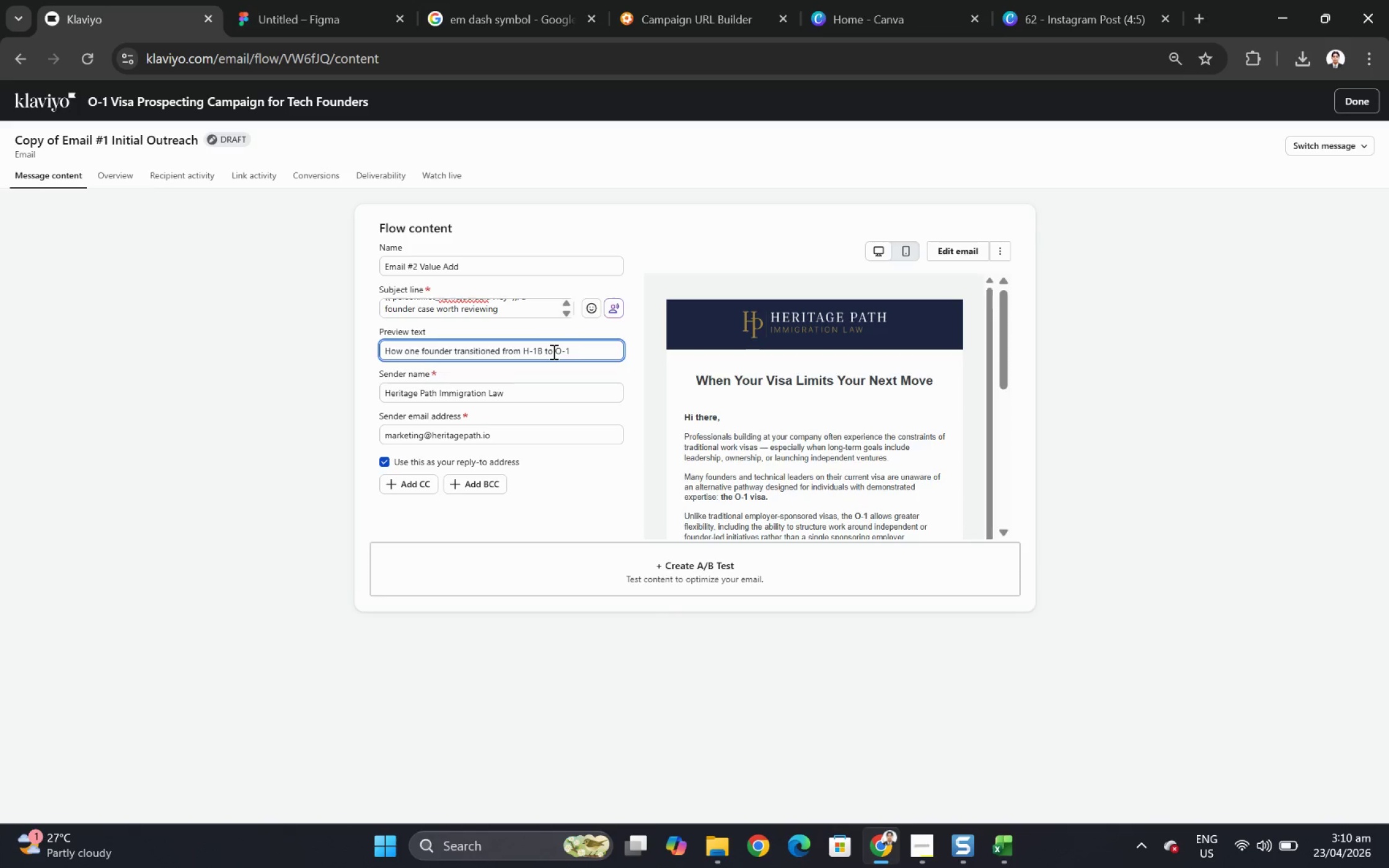 
scroll: coordinate [528, 309], scroll_direction: up, amount: 3.0
 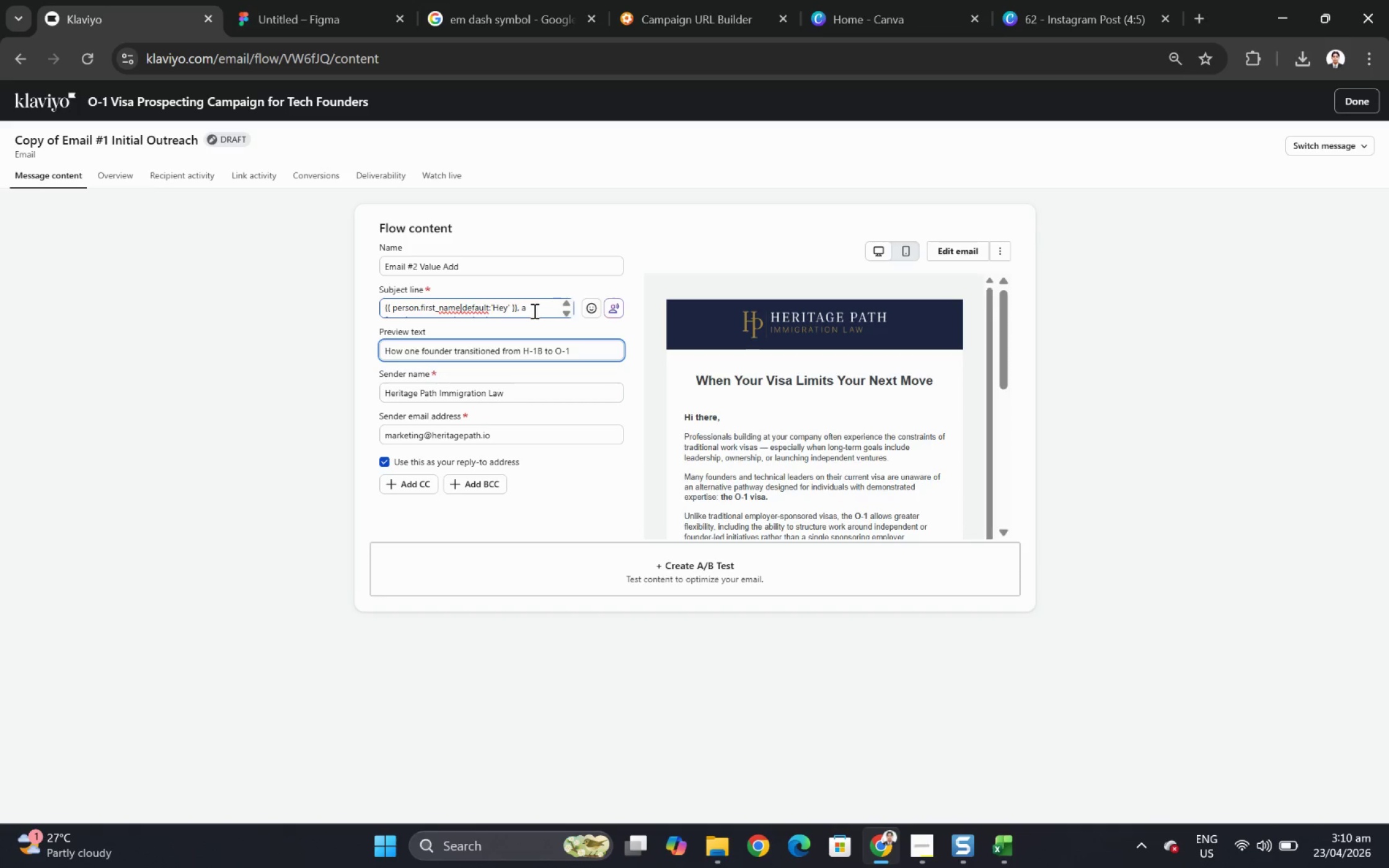 
scroll: coordinate [533, 310], scroll_direction: down, amount: 1.0
 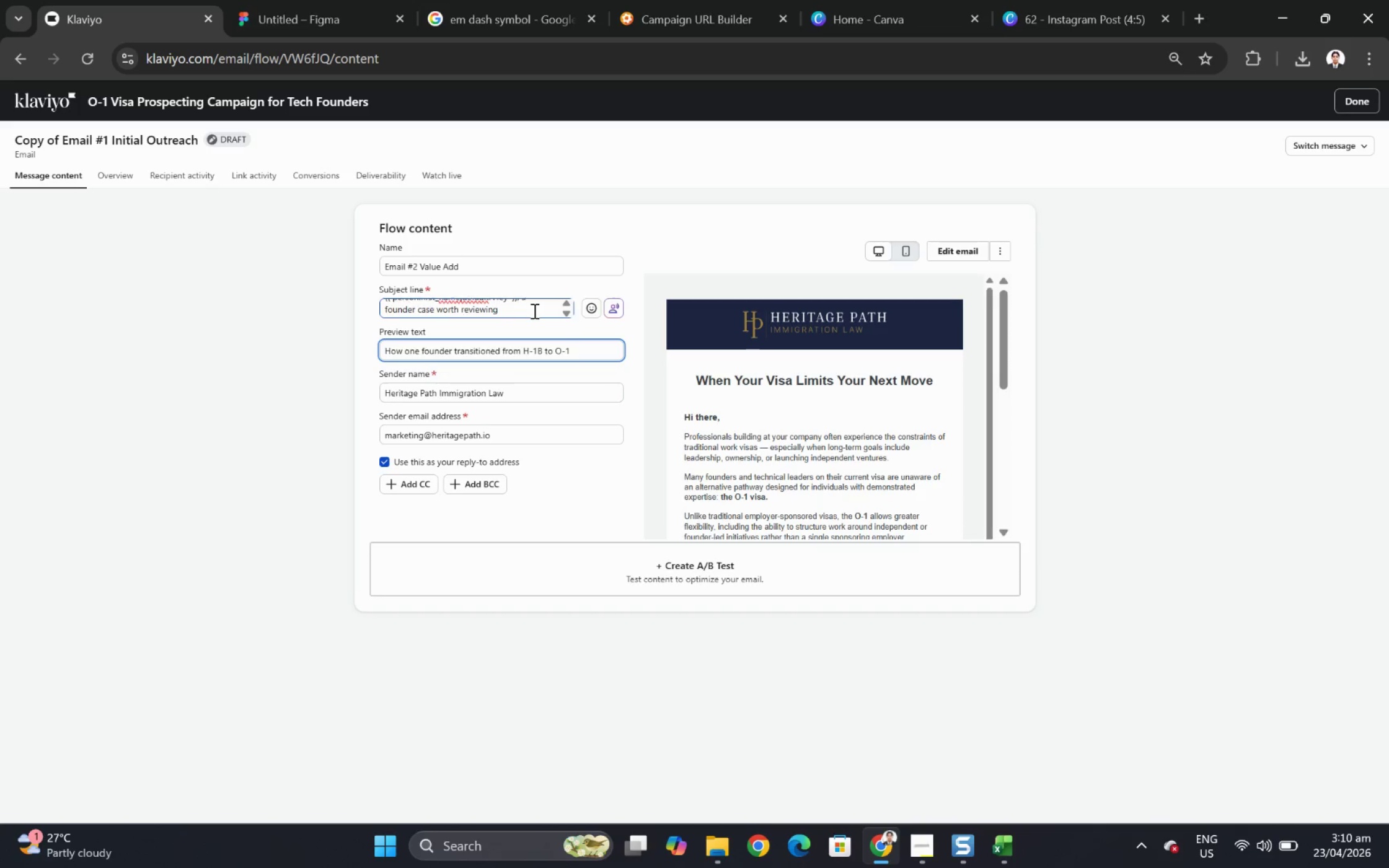 
scroll: coordinate [533, 310], scroll_direction: up, amount: 1.0
 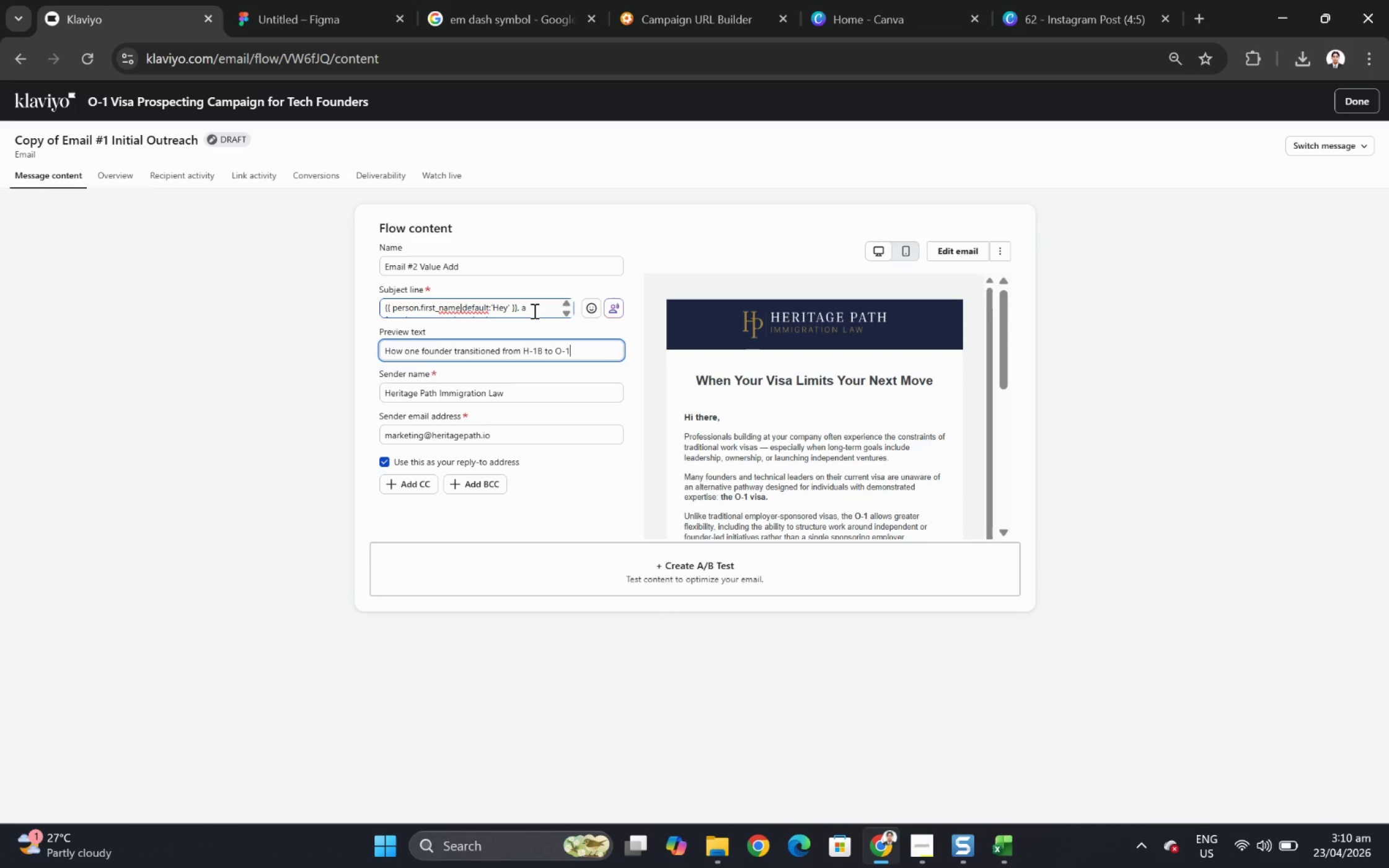 
scroll: coordinate [533, 310], scroll_direction: none, amount: 0.0
 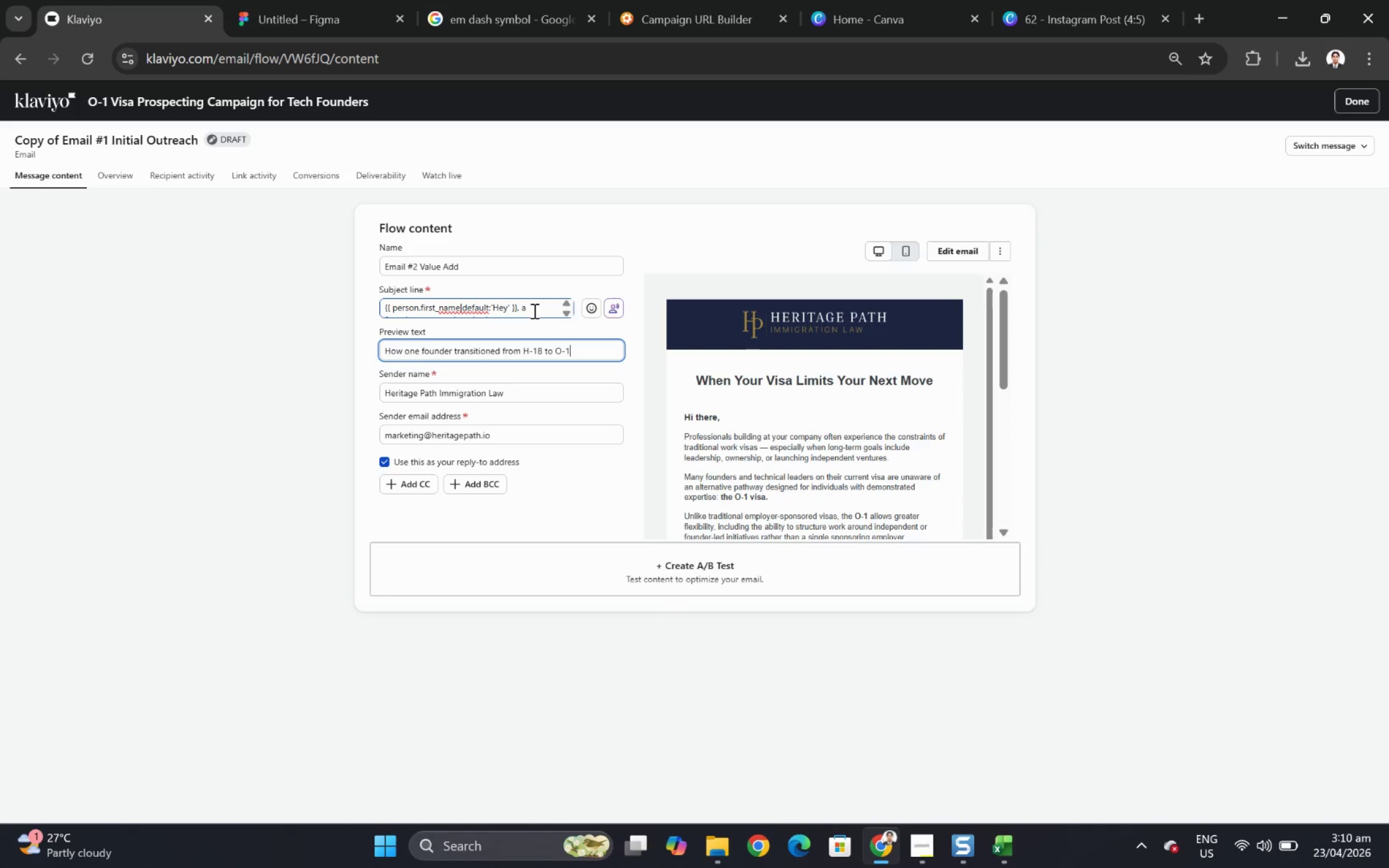 
scroll: coordinate [533, 310], scroll_direction: down, amount: 1.0
 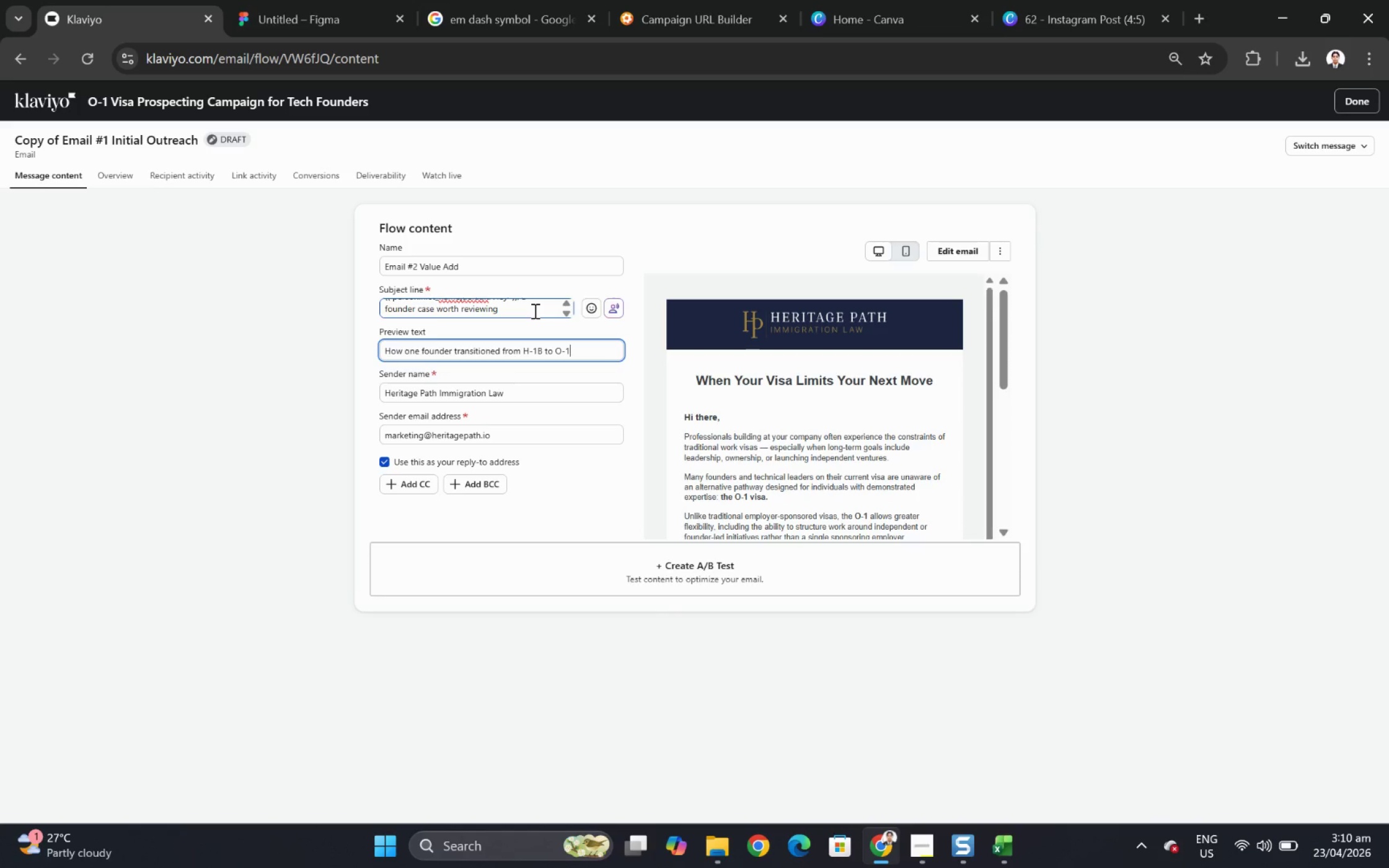 
scroll: coordinate [534, 310], scroll_direction: none, amount: 0.0
 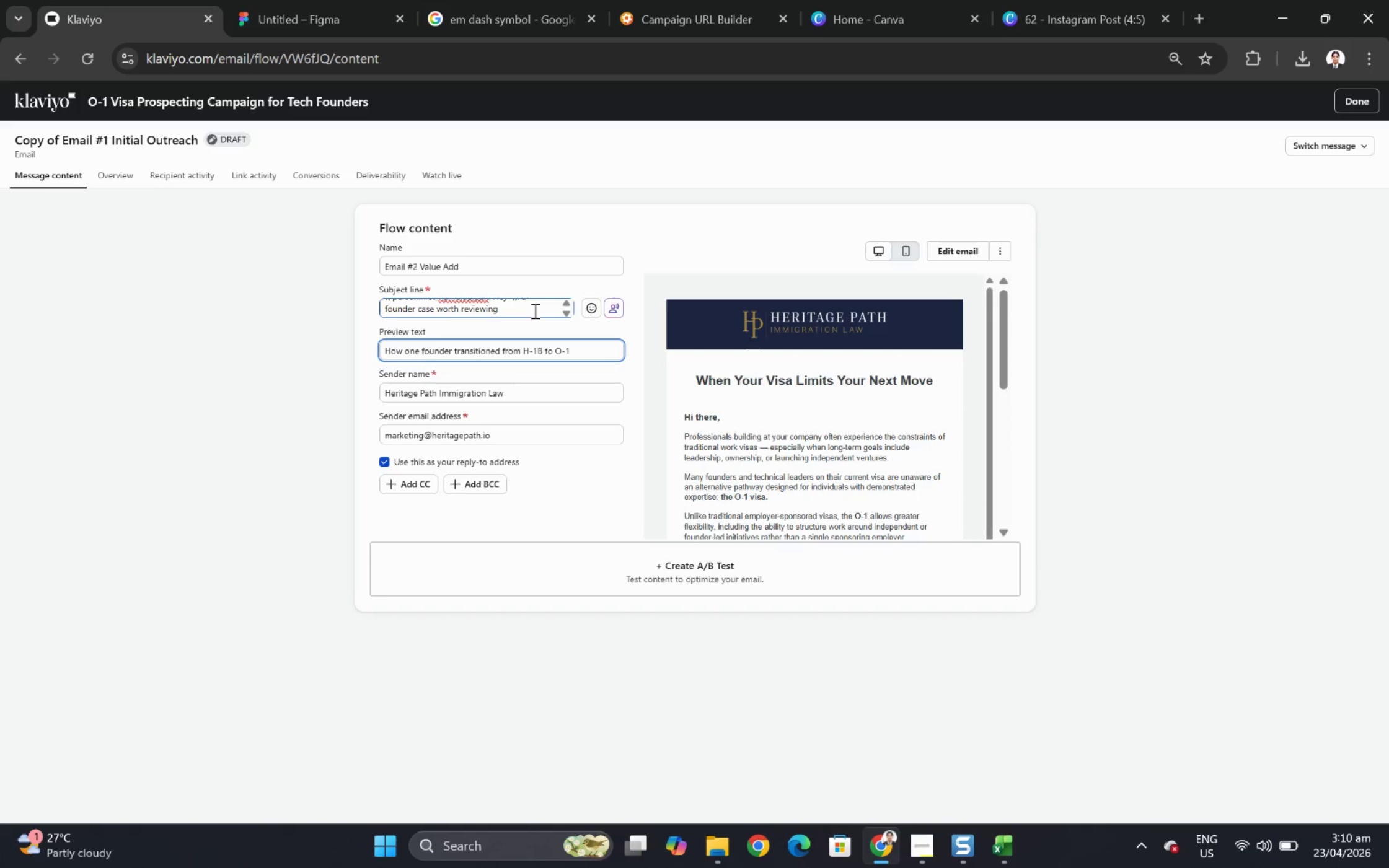 
scroll: coordinate [534, 310], scroll_direction: up, amount: 1.0
 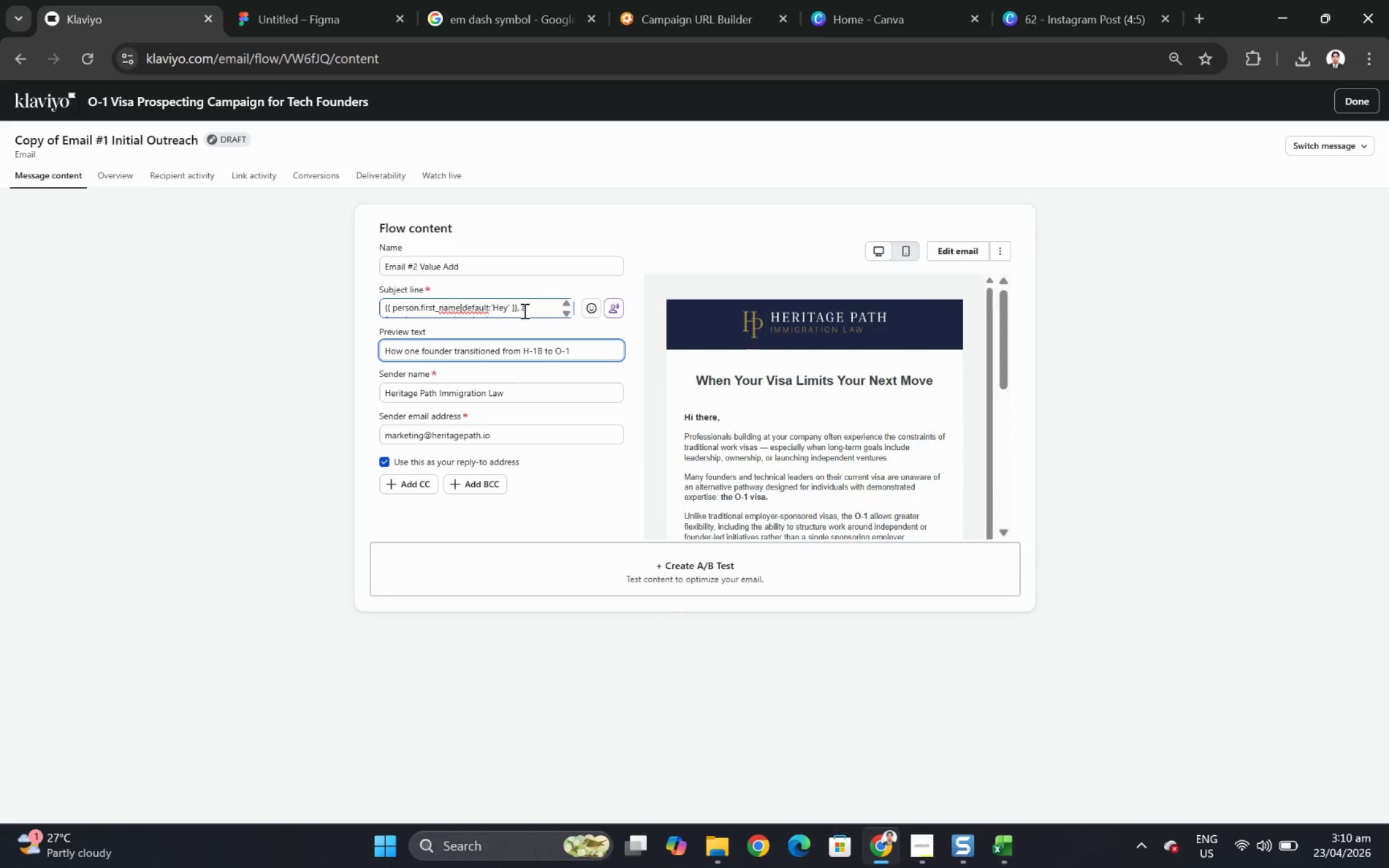 
scroll: coordinate [542, 309], scroll_direction: down, amount: 1.0
 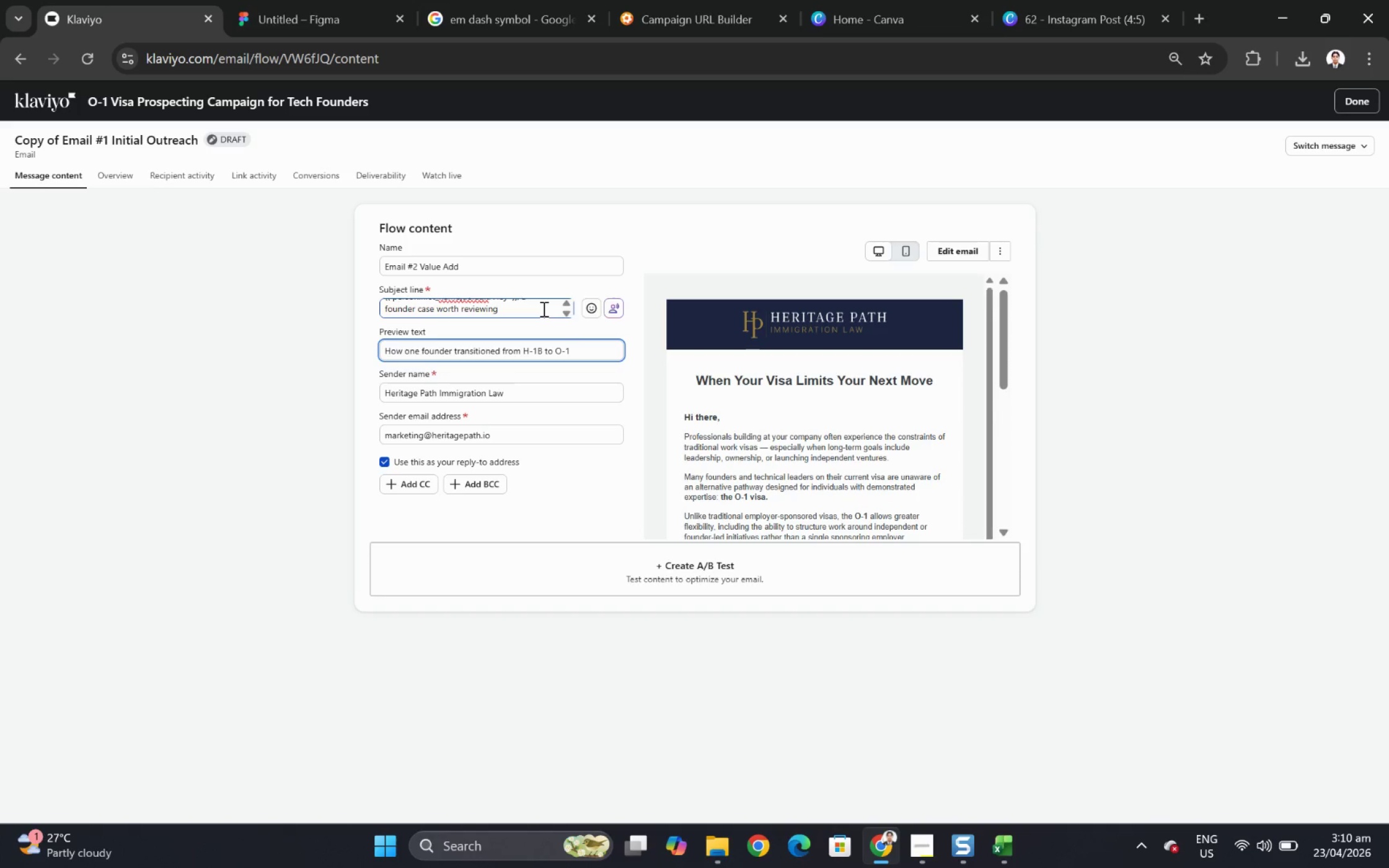 
scroll: coordinate [542, 309], scroll_direction: up, amount: 1.0
 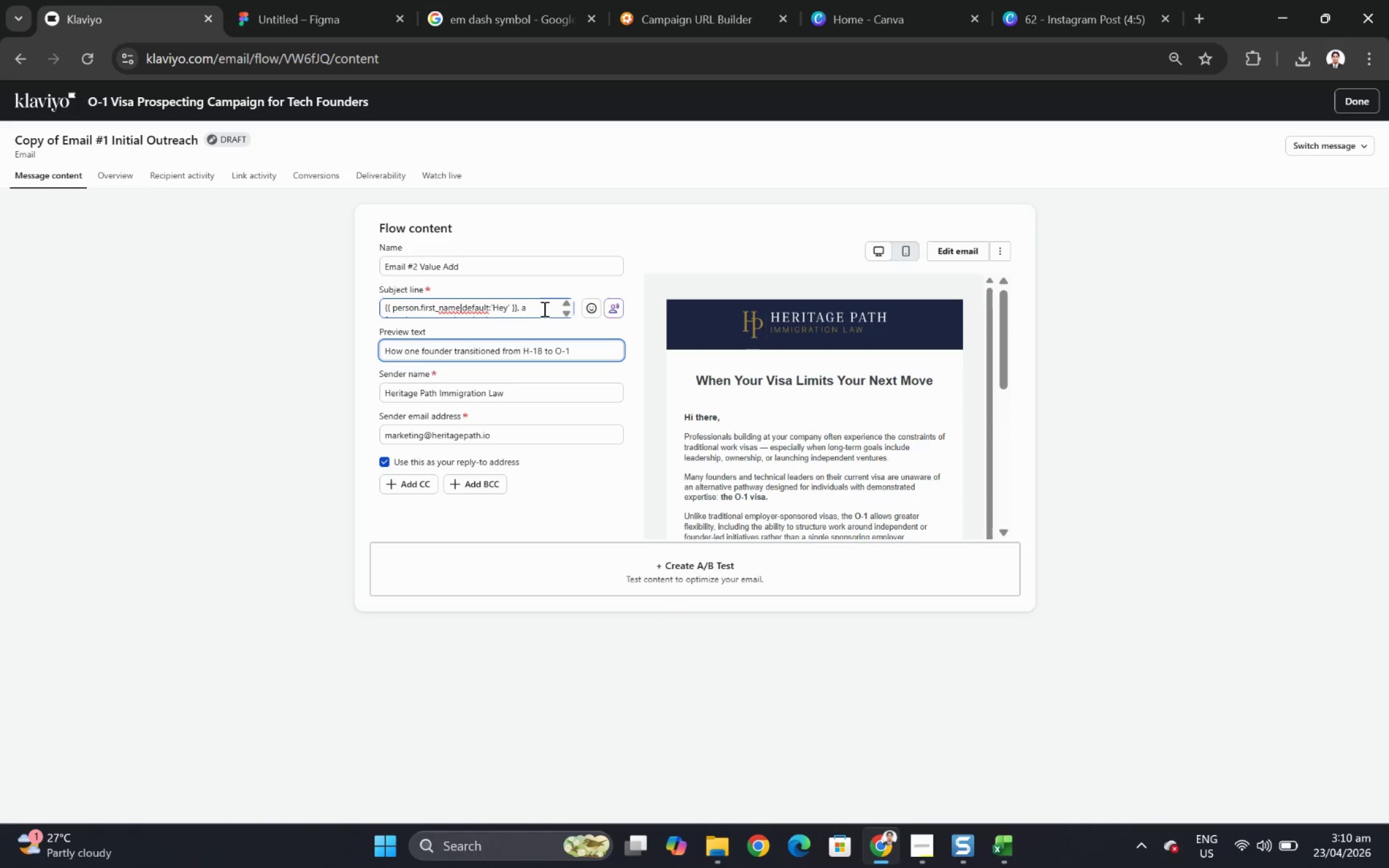 
left_click([971, 249])
 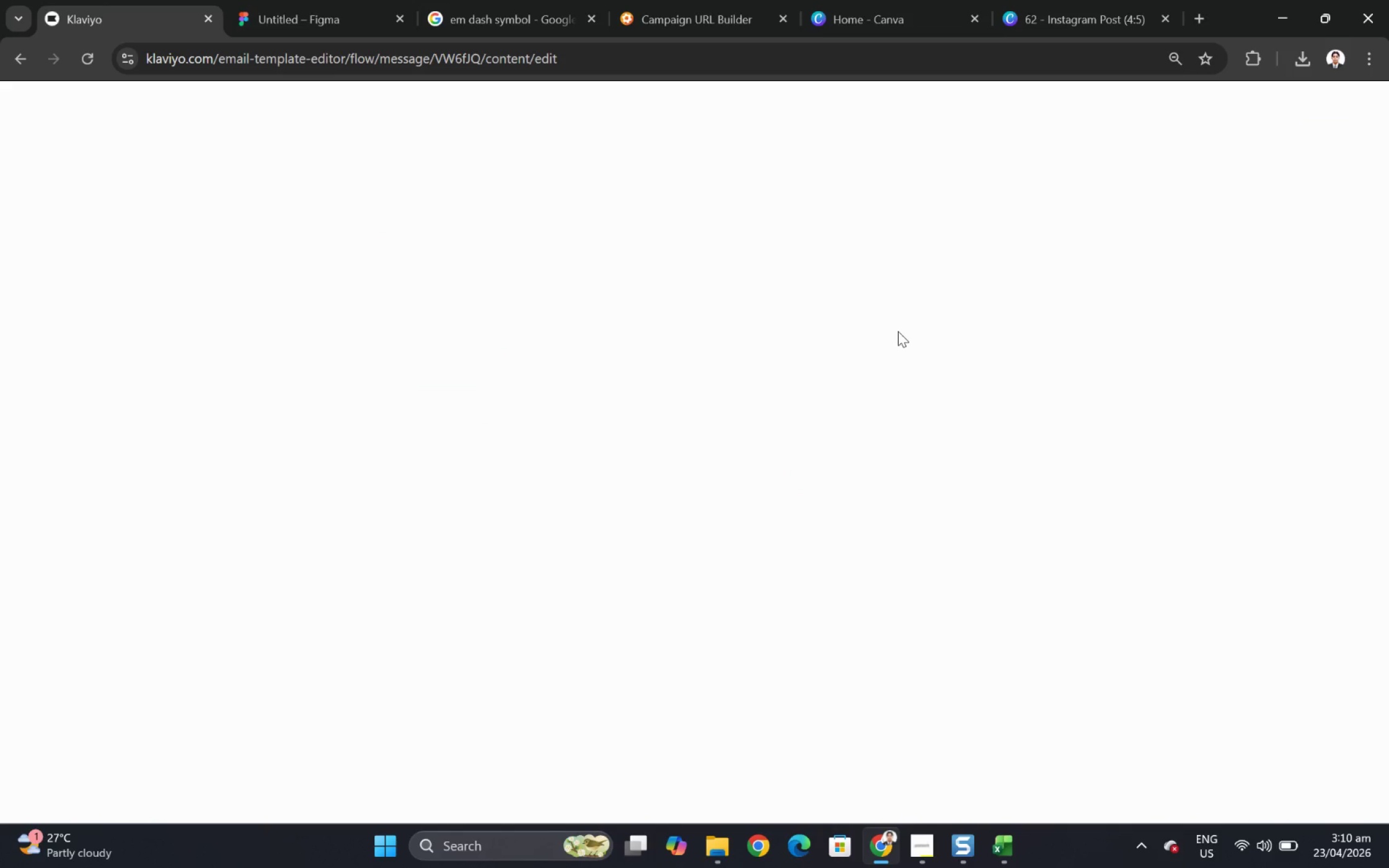 
wait(11.45)
 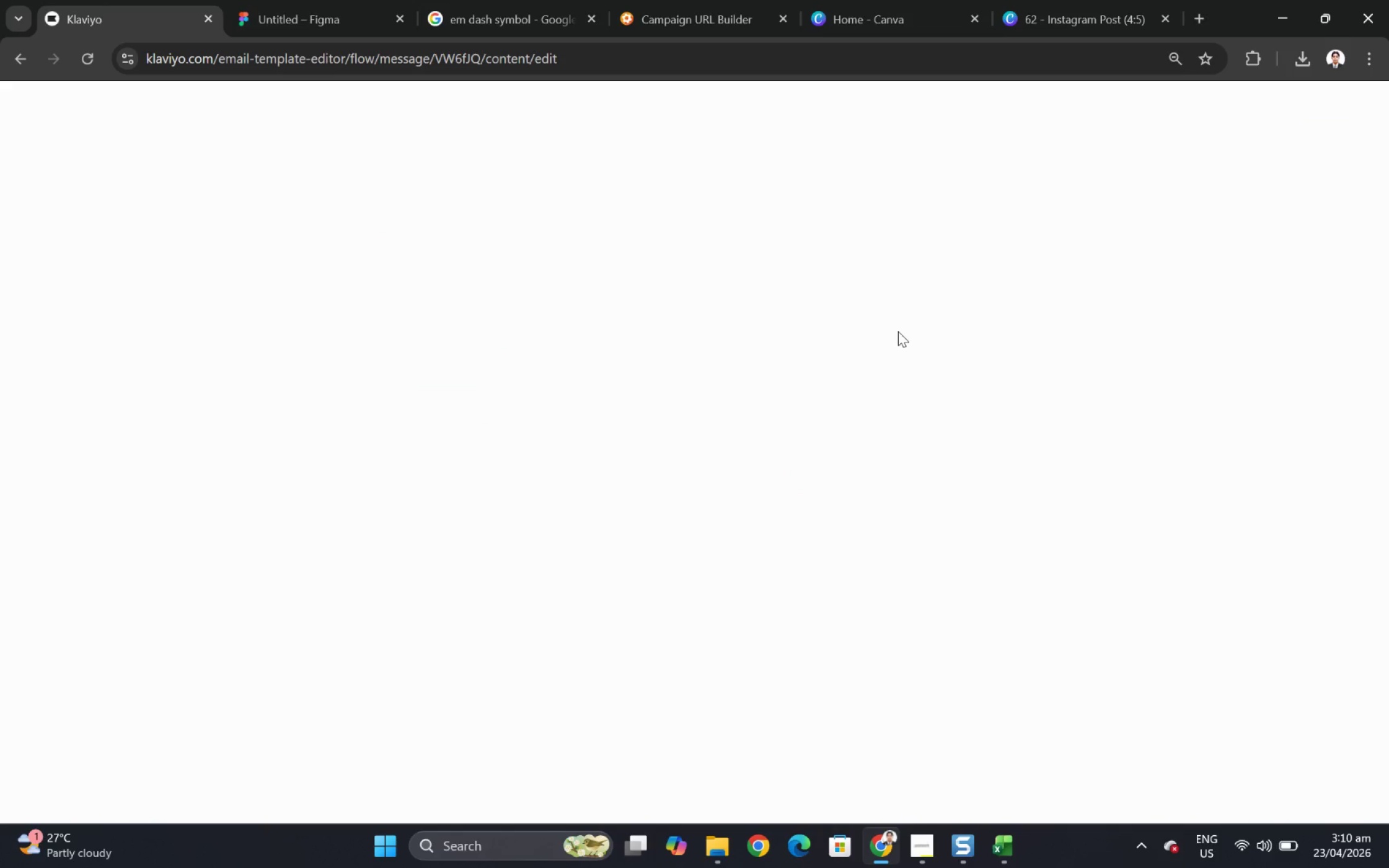 
scroll: coordinate [939, 393], scroll_direction: down, amount: 1.0
 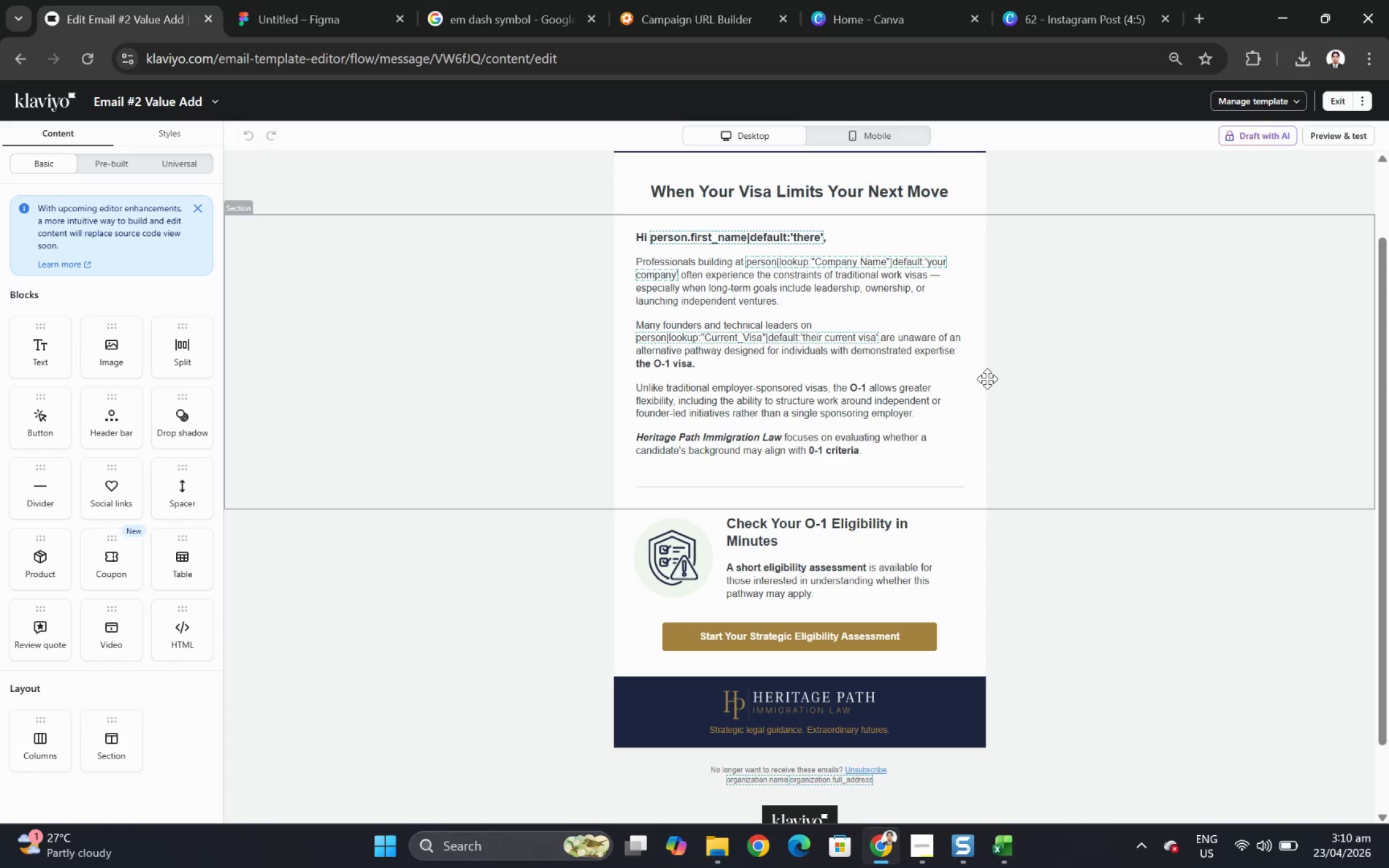 
wait(6.62)
 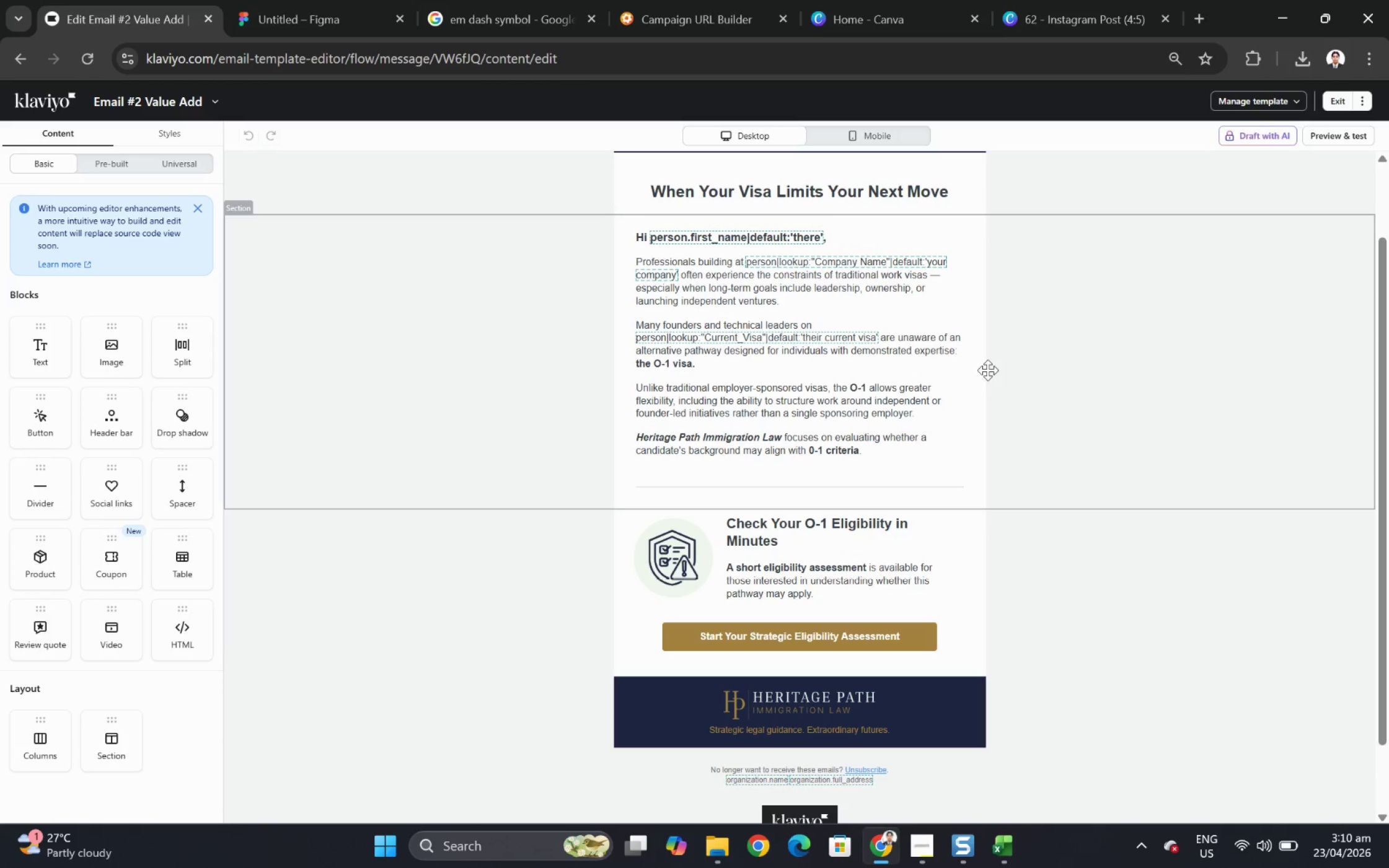 
left_click([998, 841])
 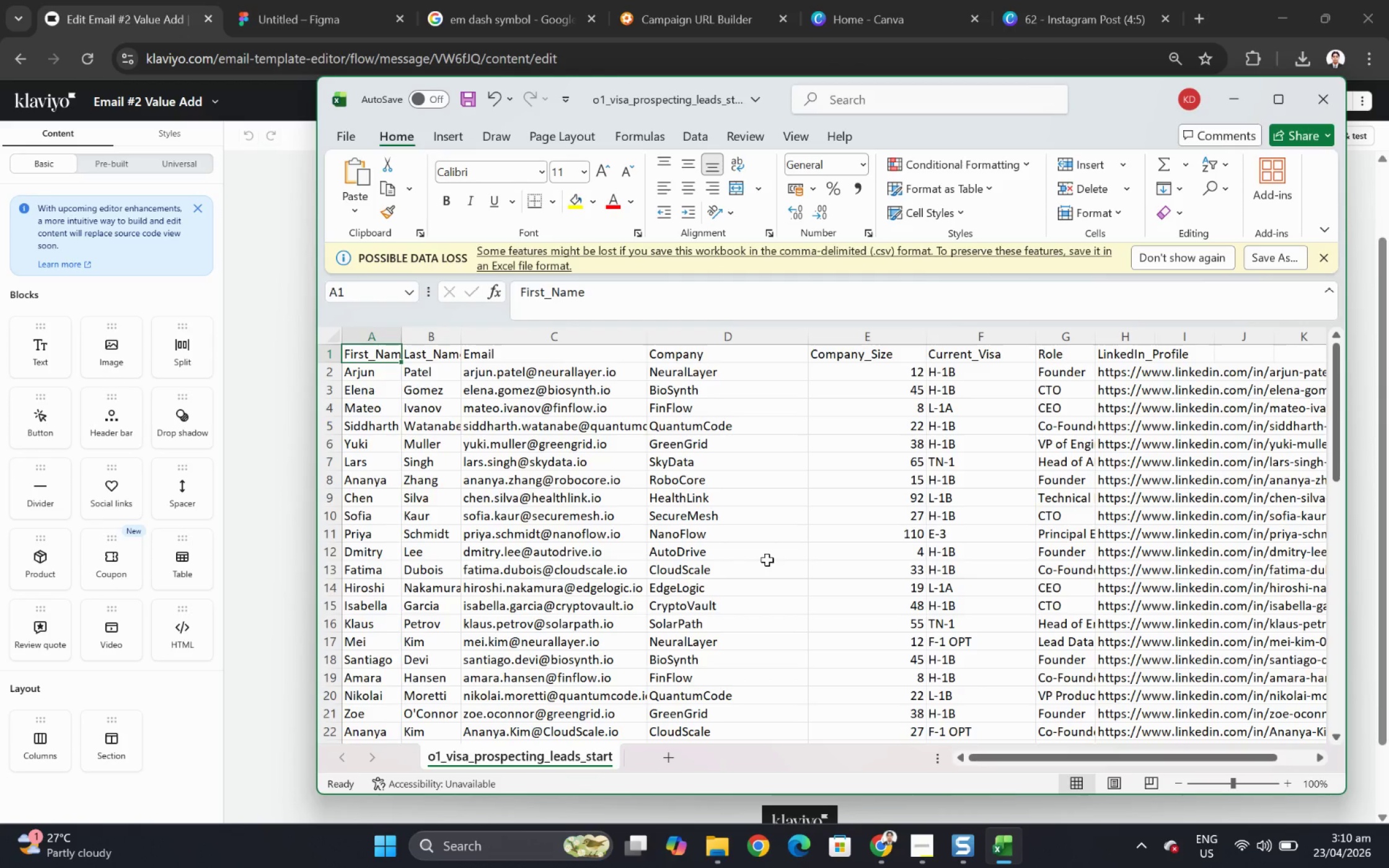 
wait(13.79)
 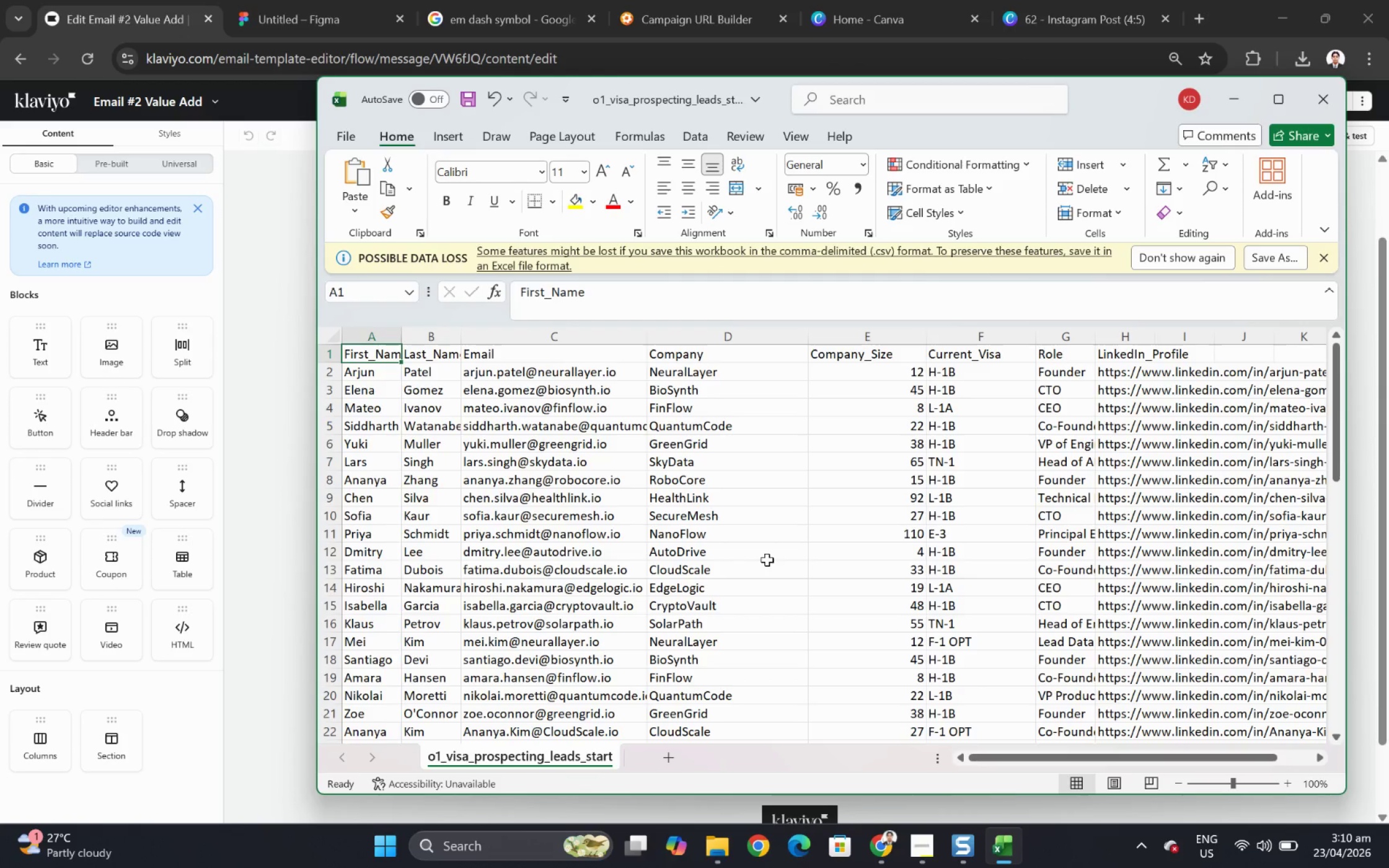 
left_click([1232, 99])
 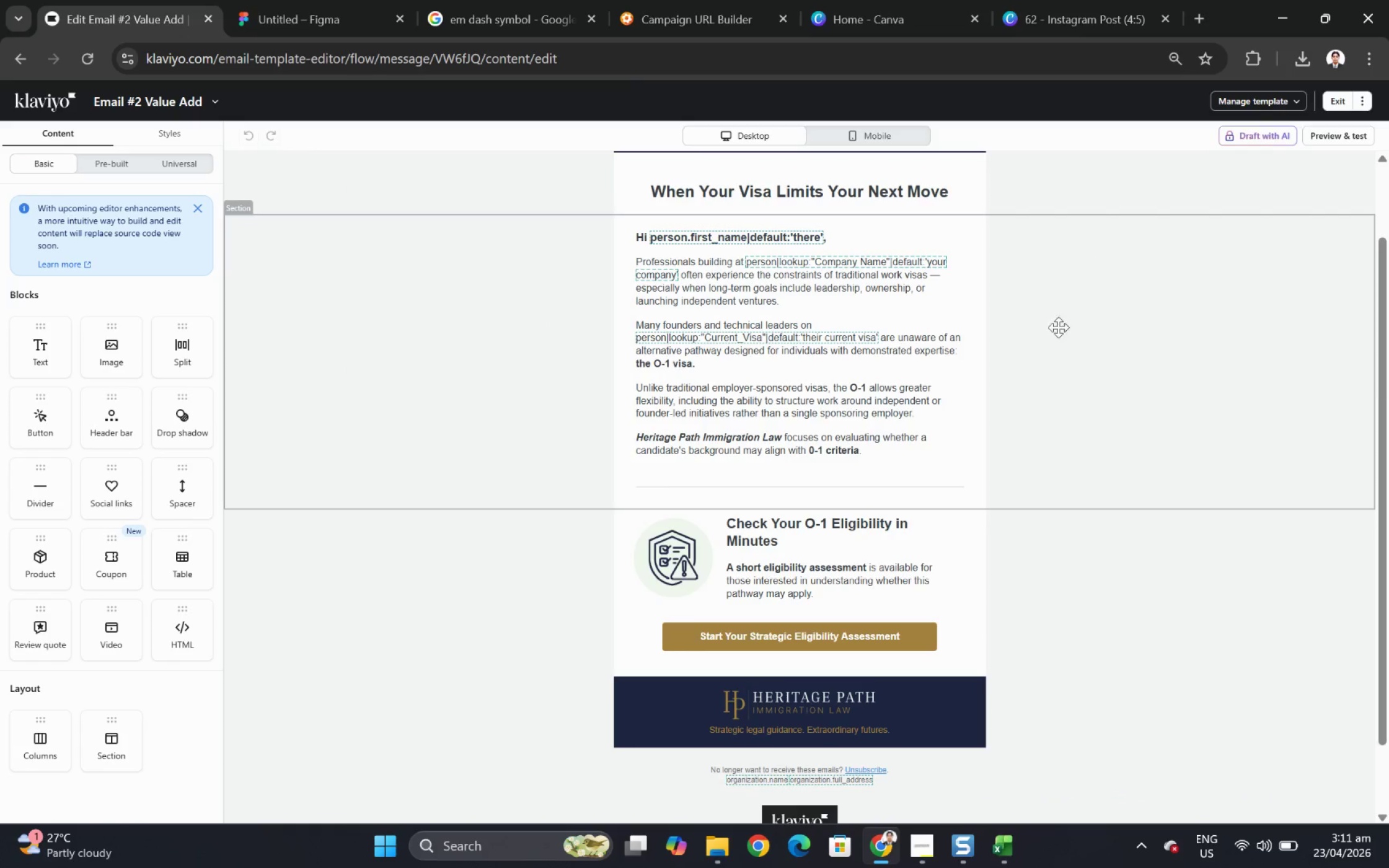 
scroll: coordinate [1030, 441], scroll_direction: up, amount: 3.0
 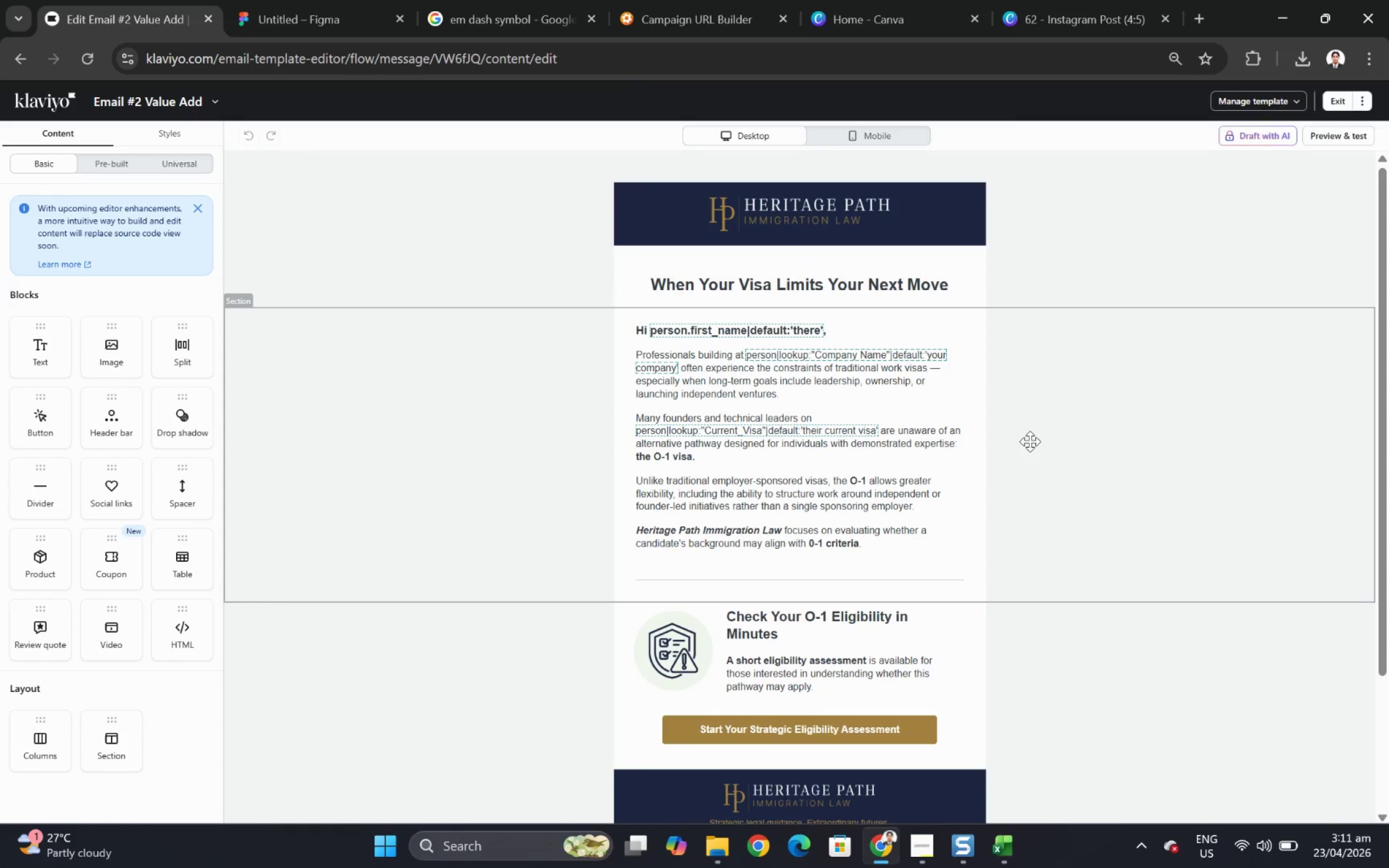 
wait(5.74)
 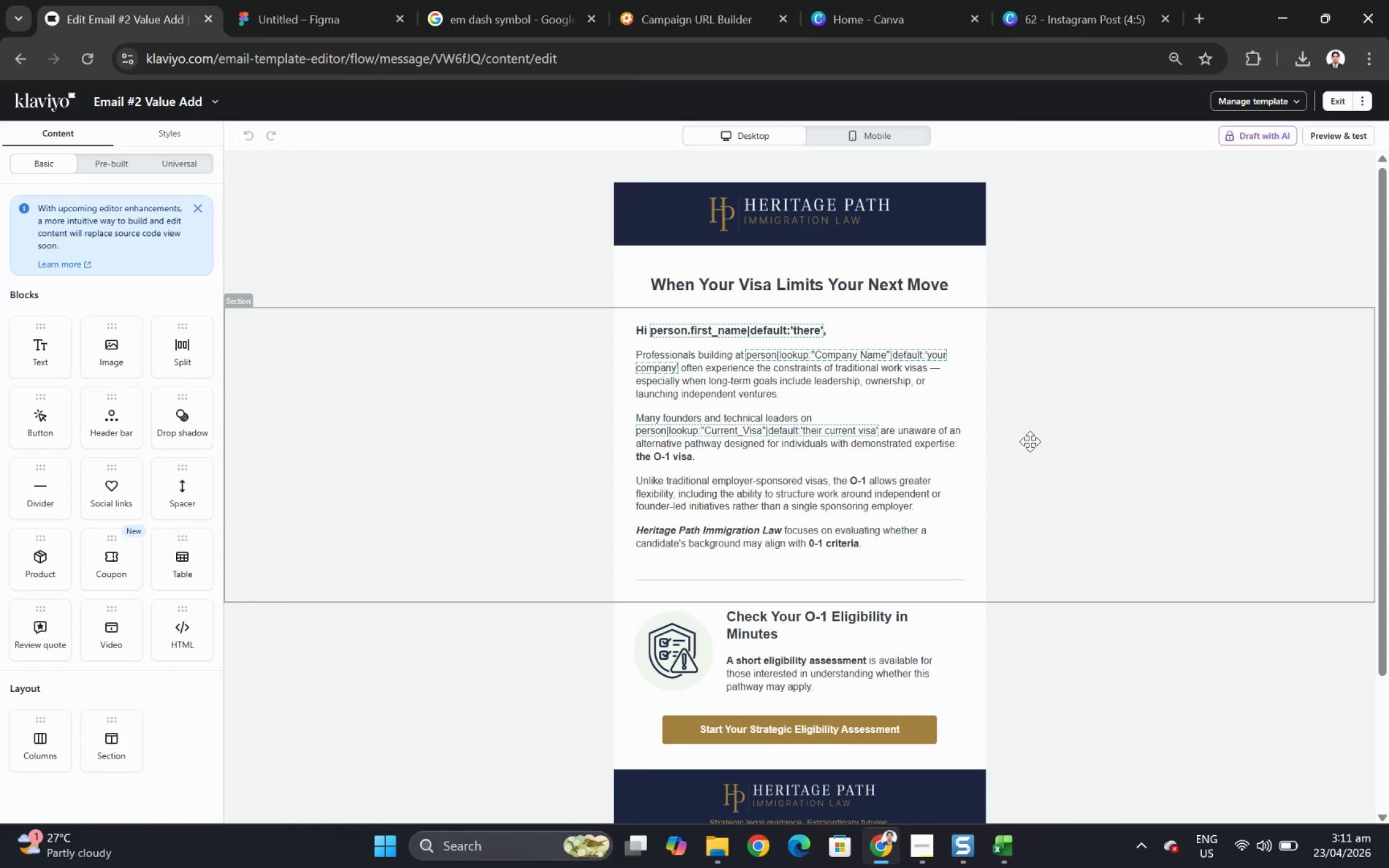 
scroll: coordinate [1030, 441], scroll_direction: down, amount: 3.0
 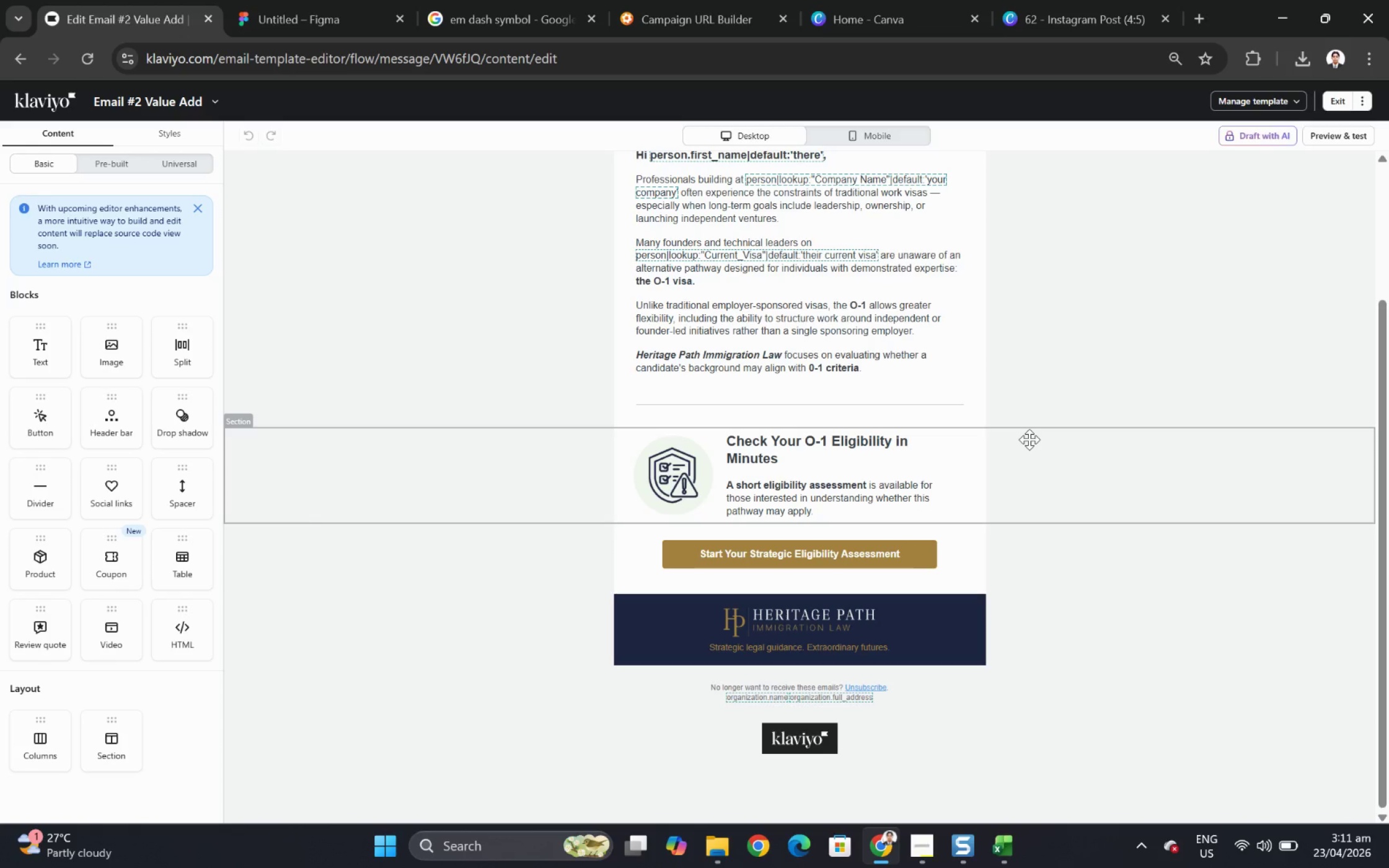 
wait(6.78)
 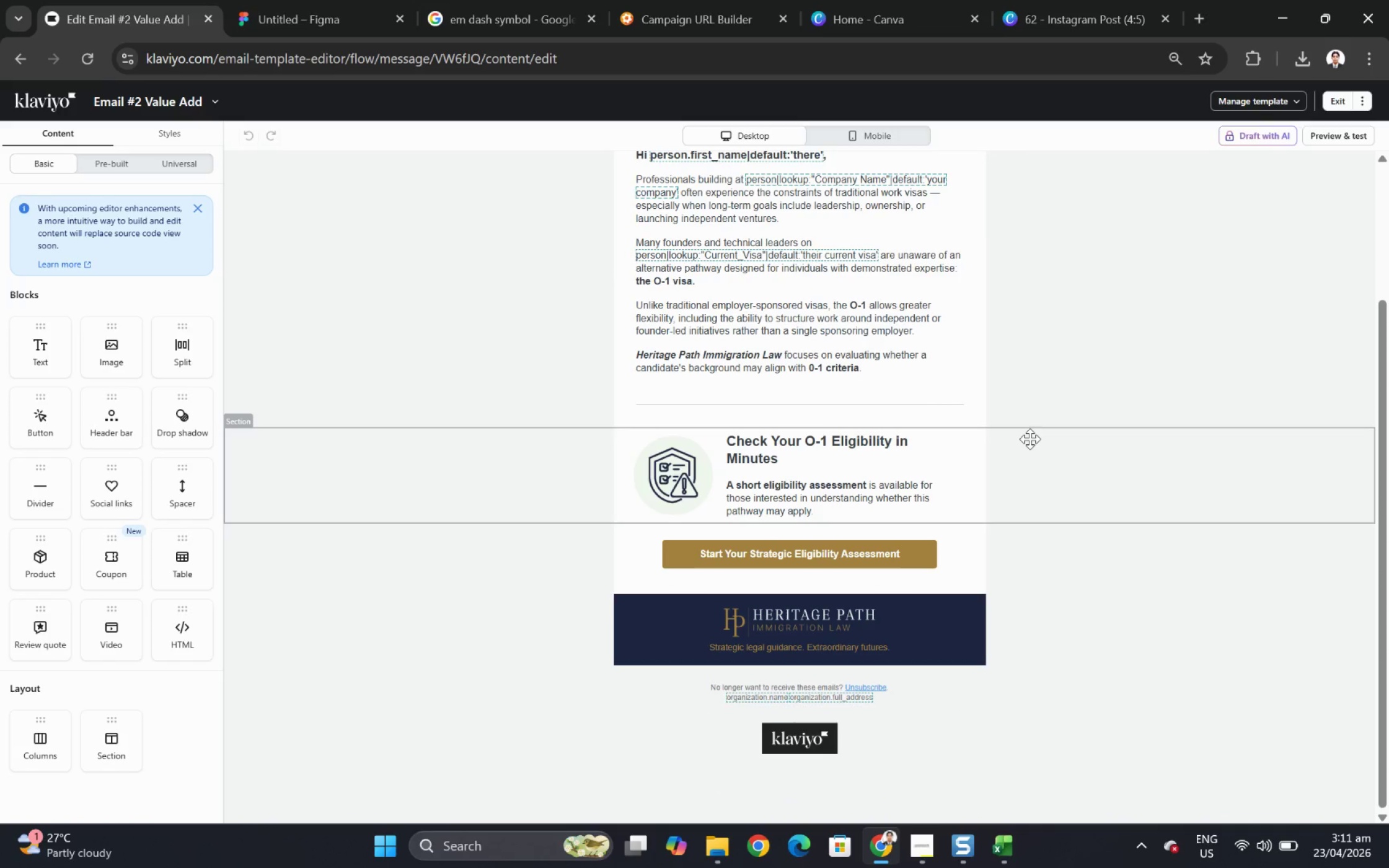 
right_click([1029, 439])
 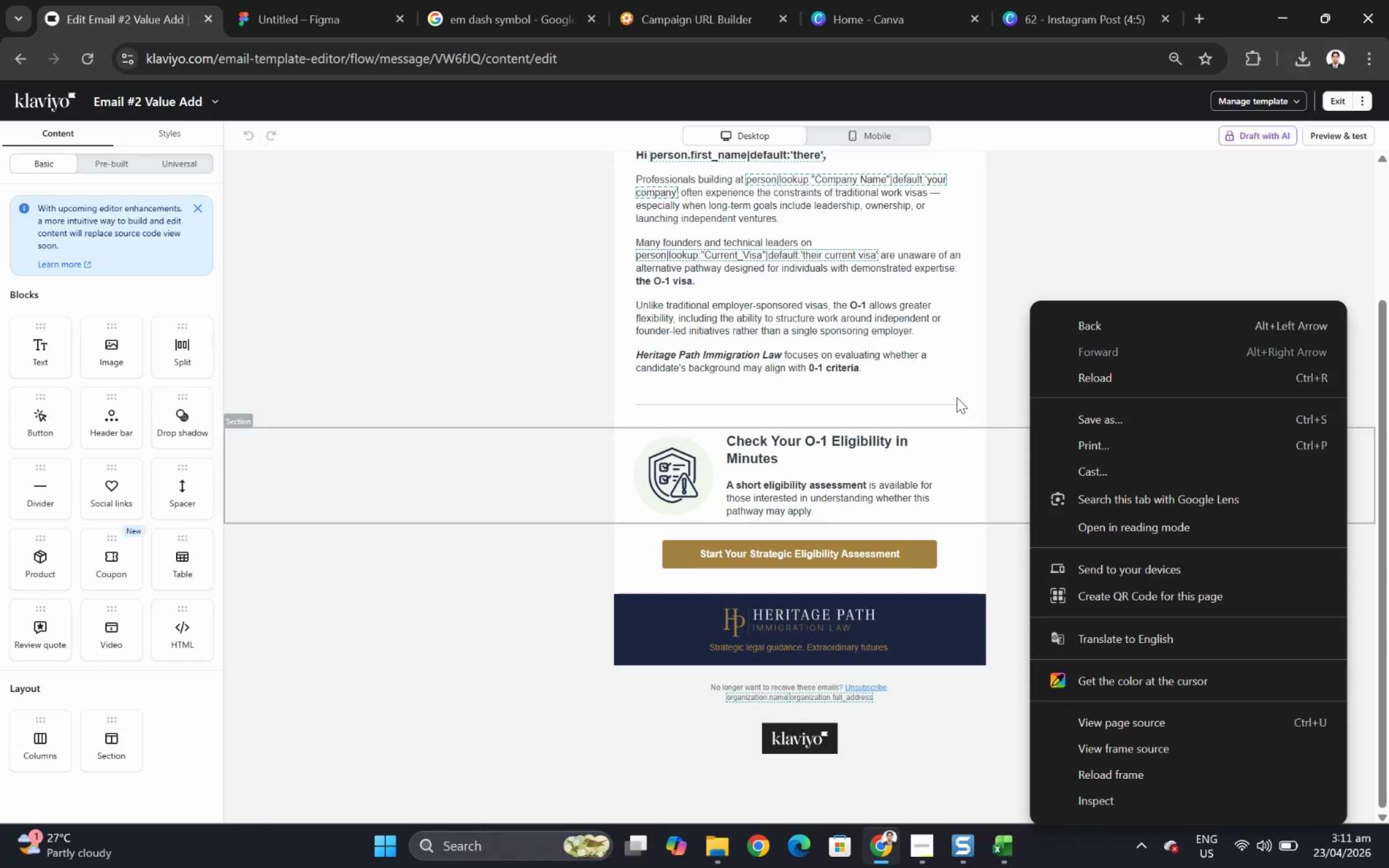 
left_click([953, 386])
 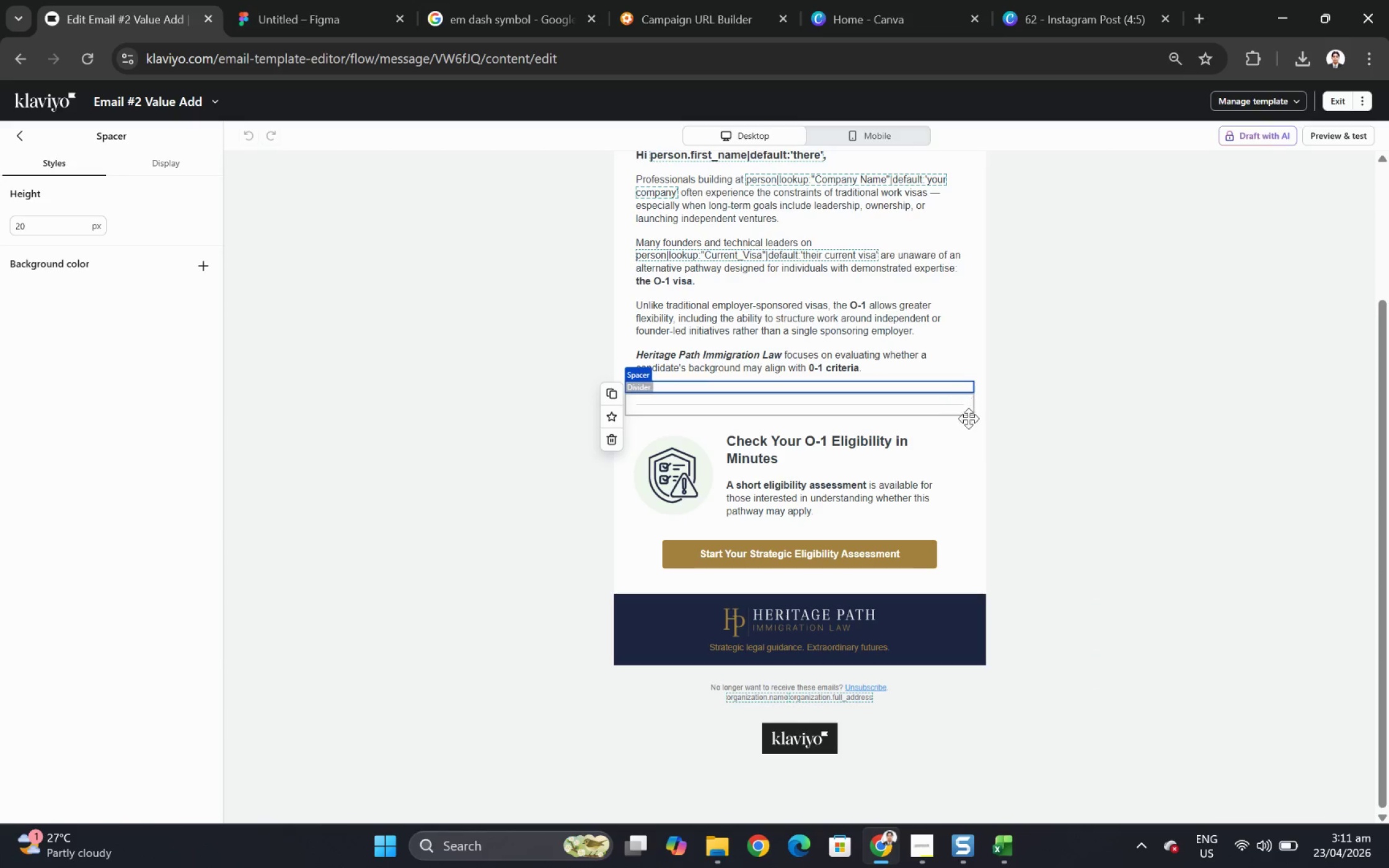 
scroll: coordinate [990, 473], scroll_direction: up, amount: 2.0
 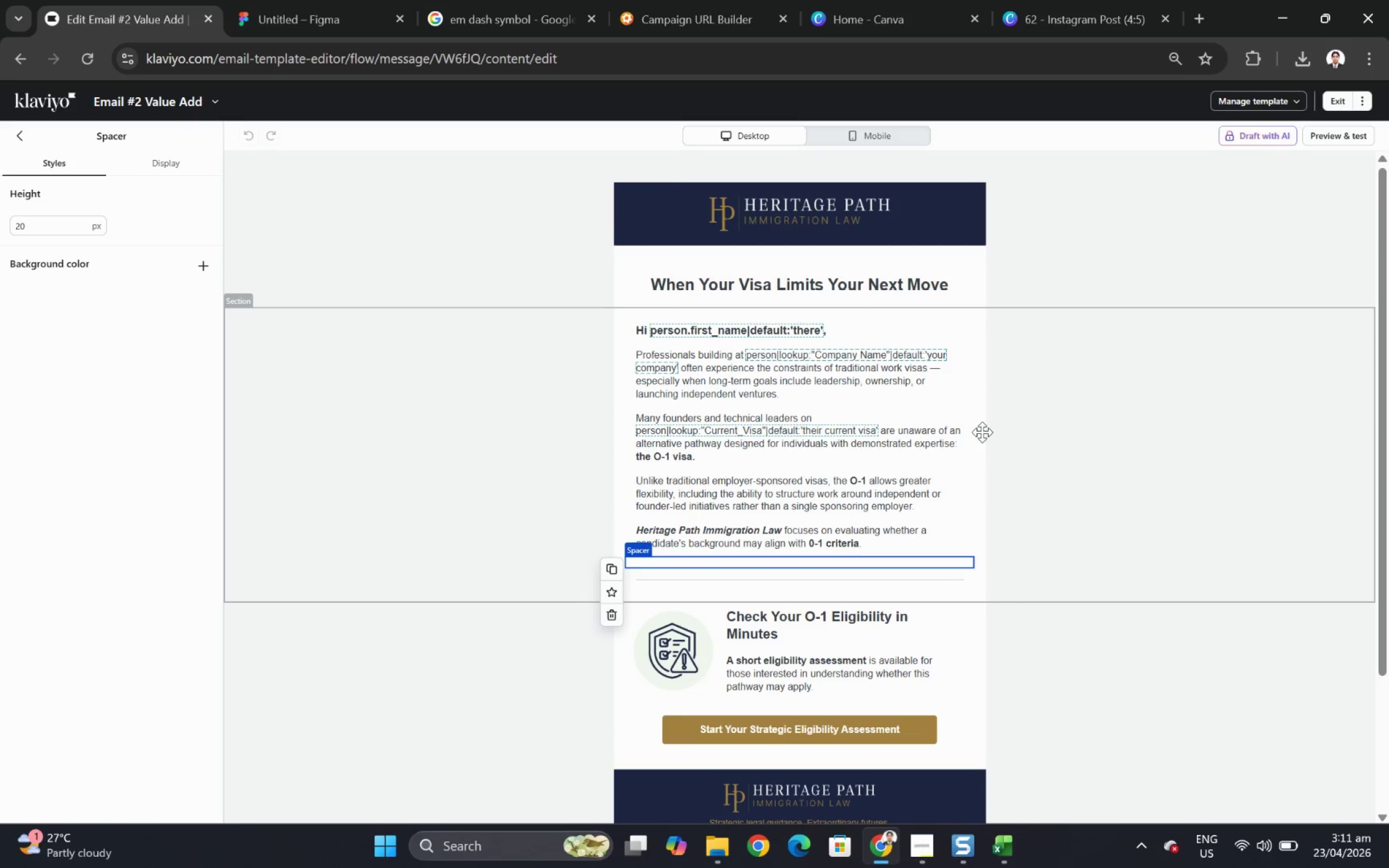 
left_click([982, 432])
 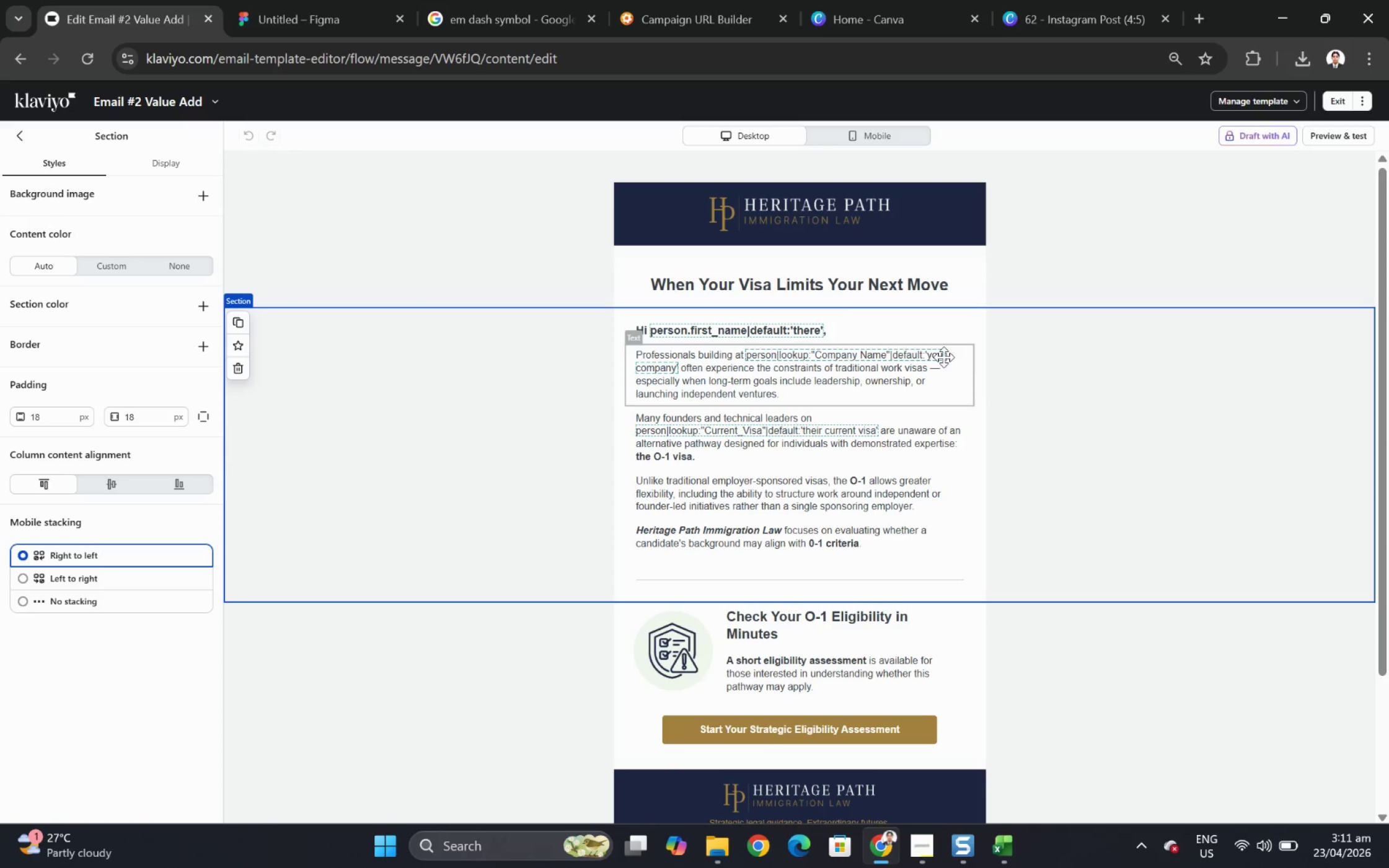 
double_click([855, 291])
 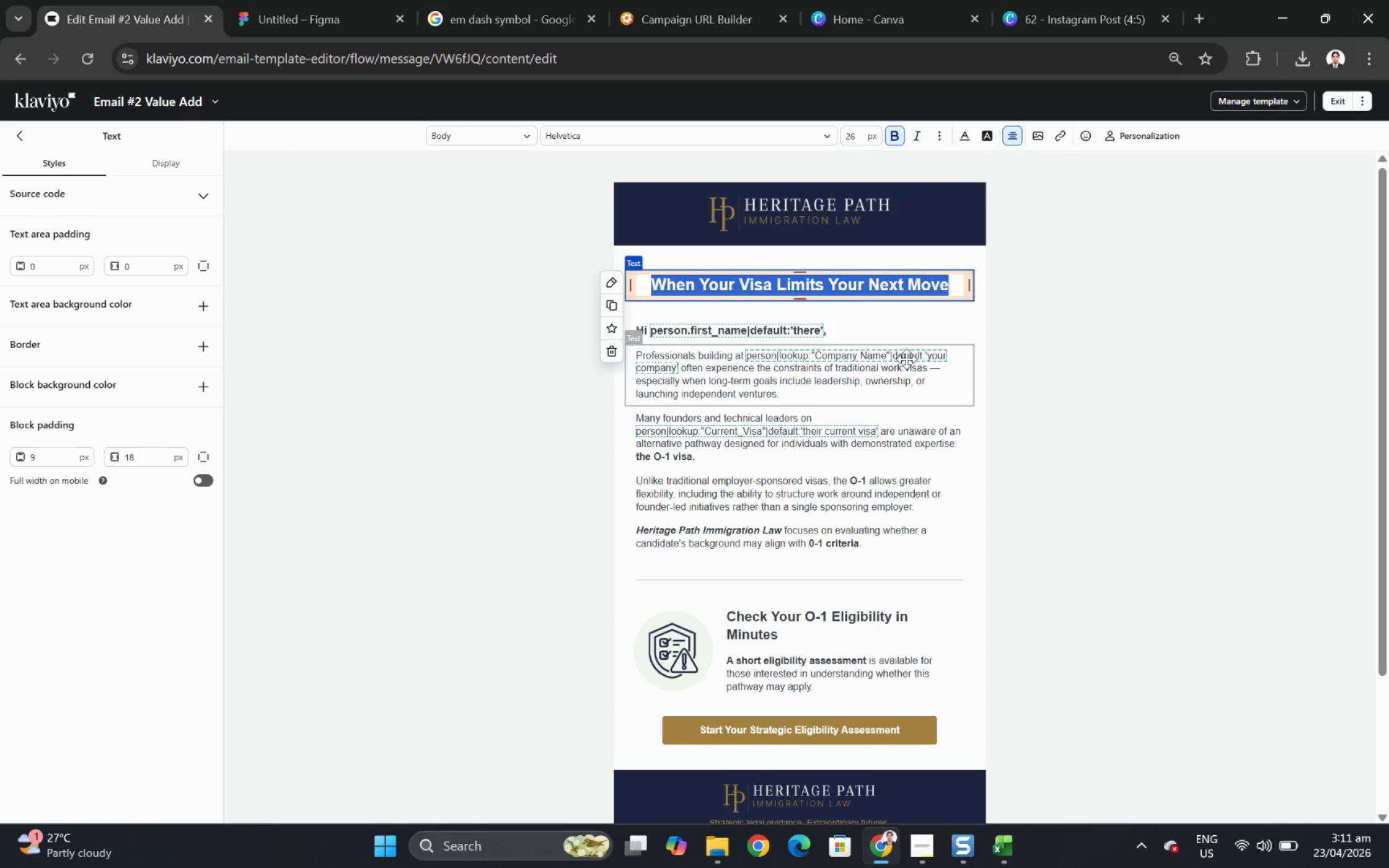 
wait(21.0)
 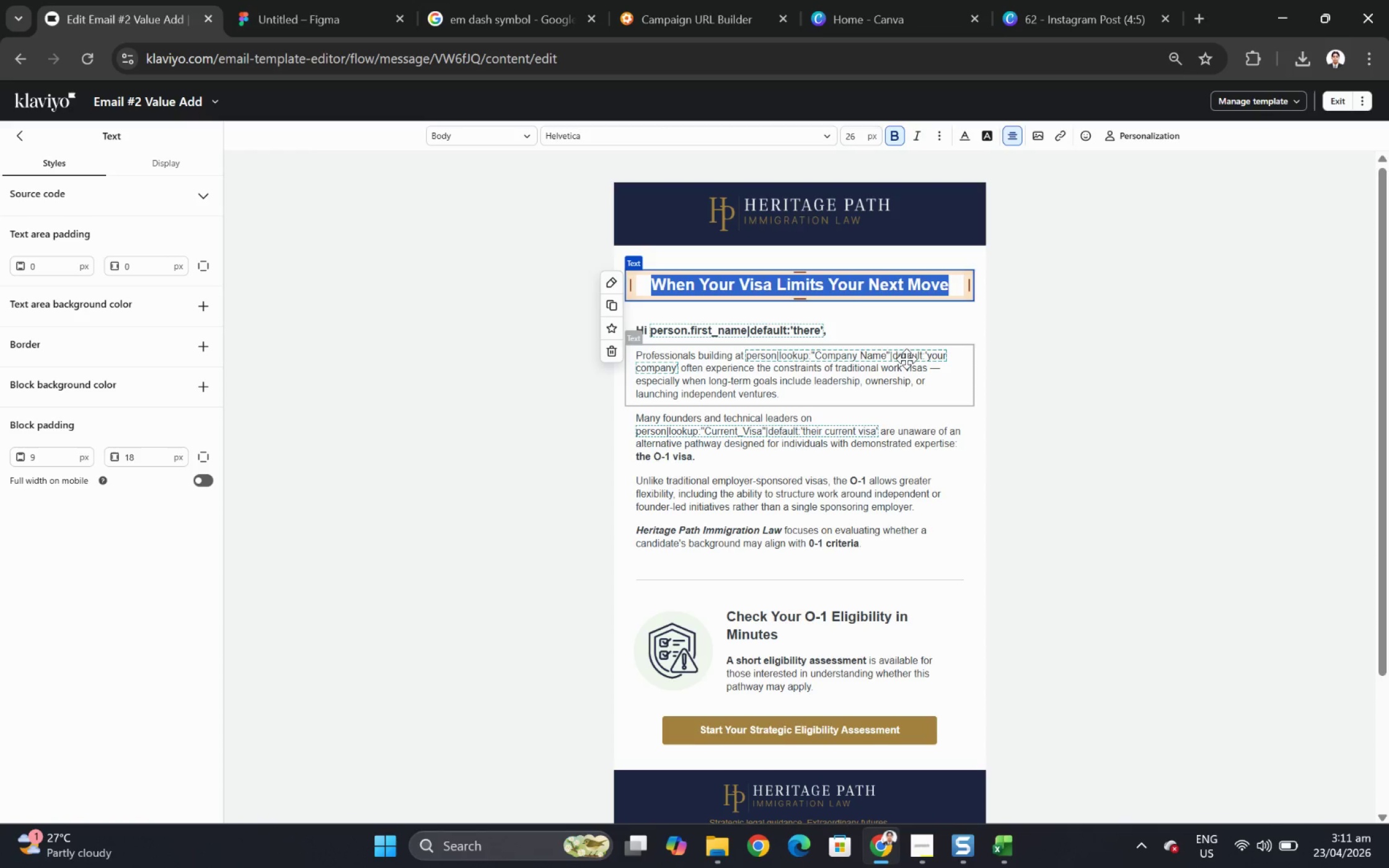 
left_click([1095, 513])
 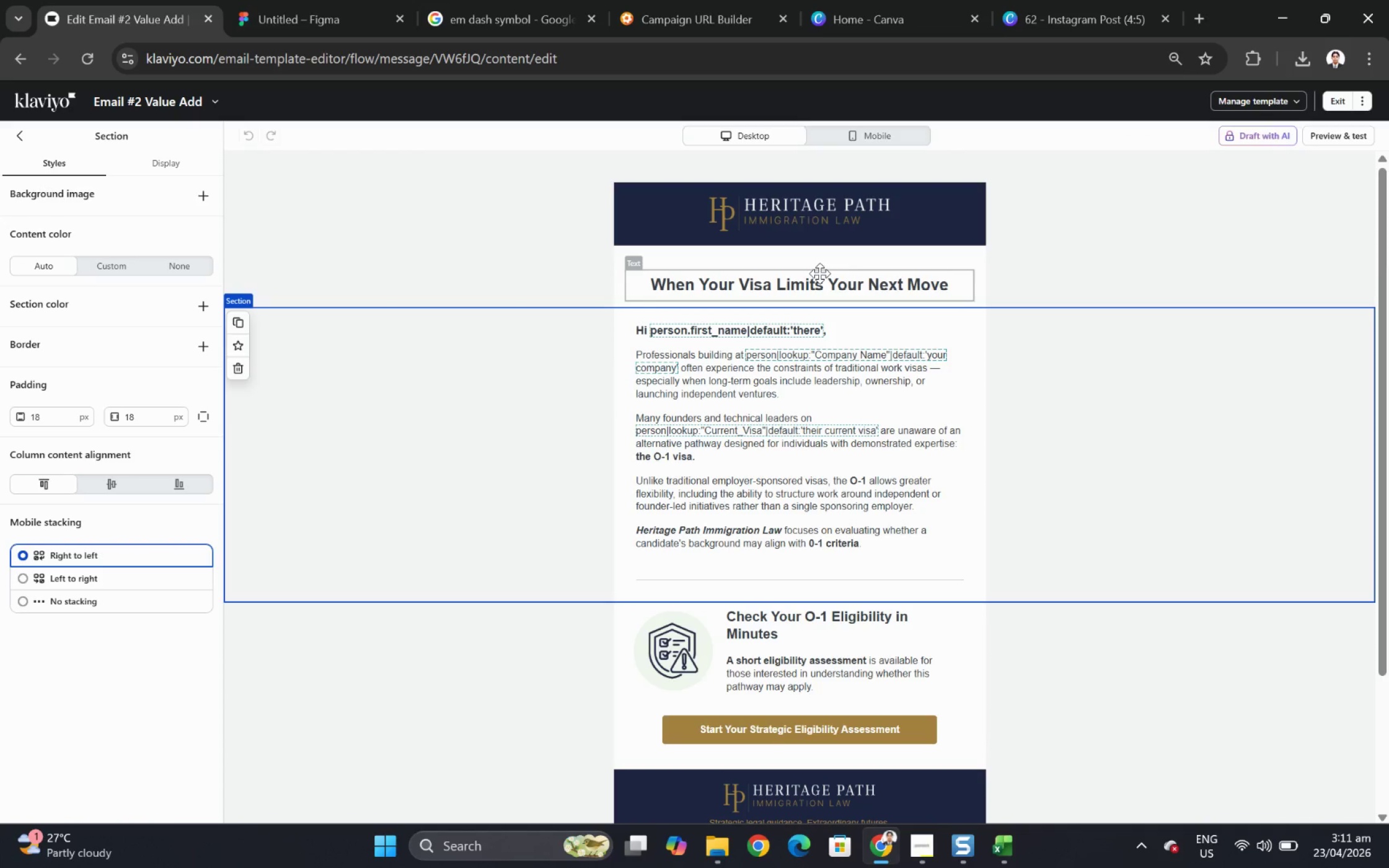 
double_click([819, 273])
 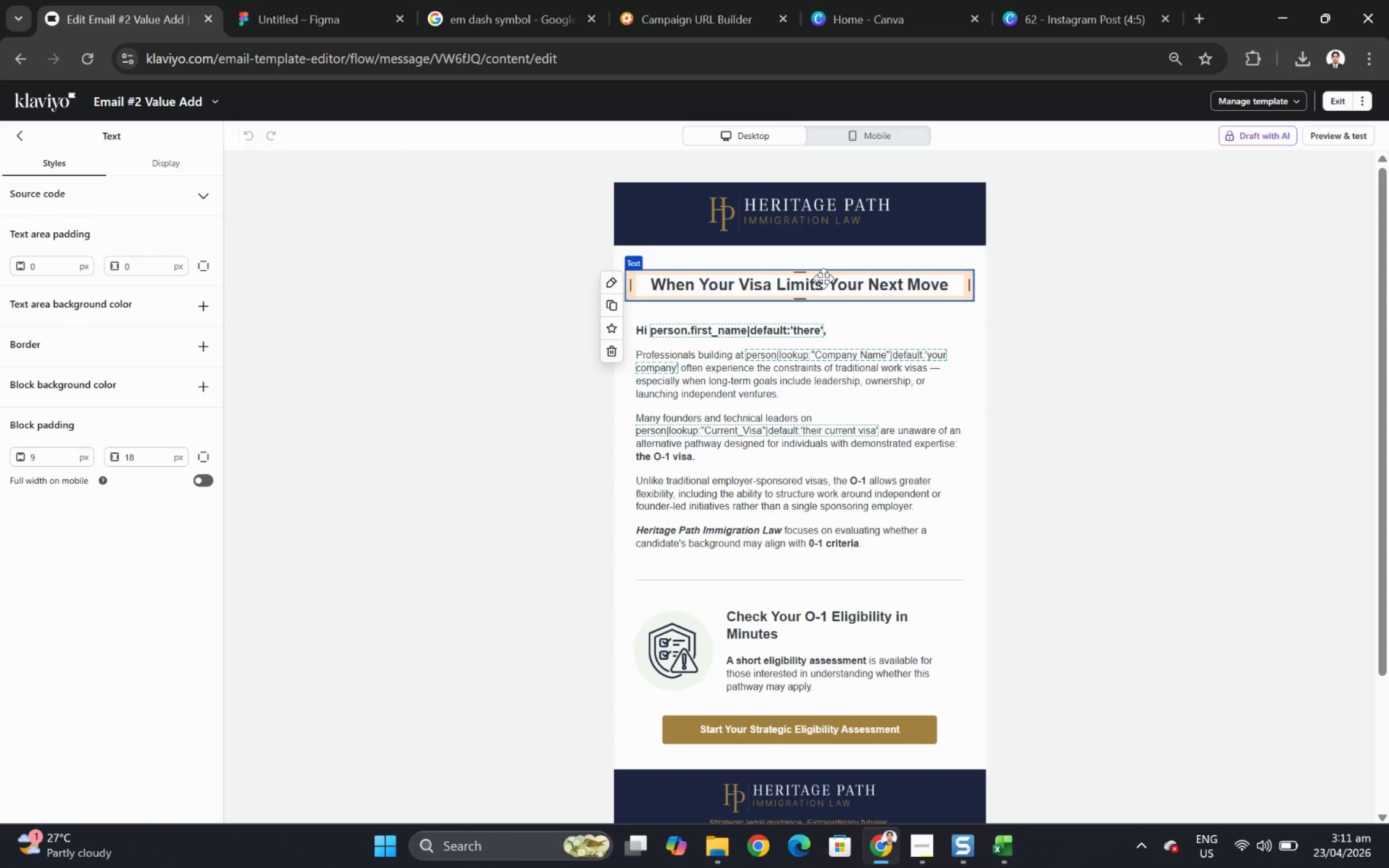 
wait(5.99)
 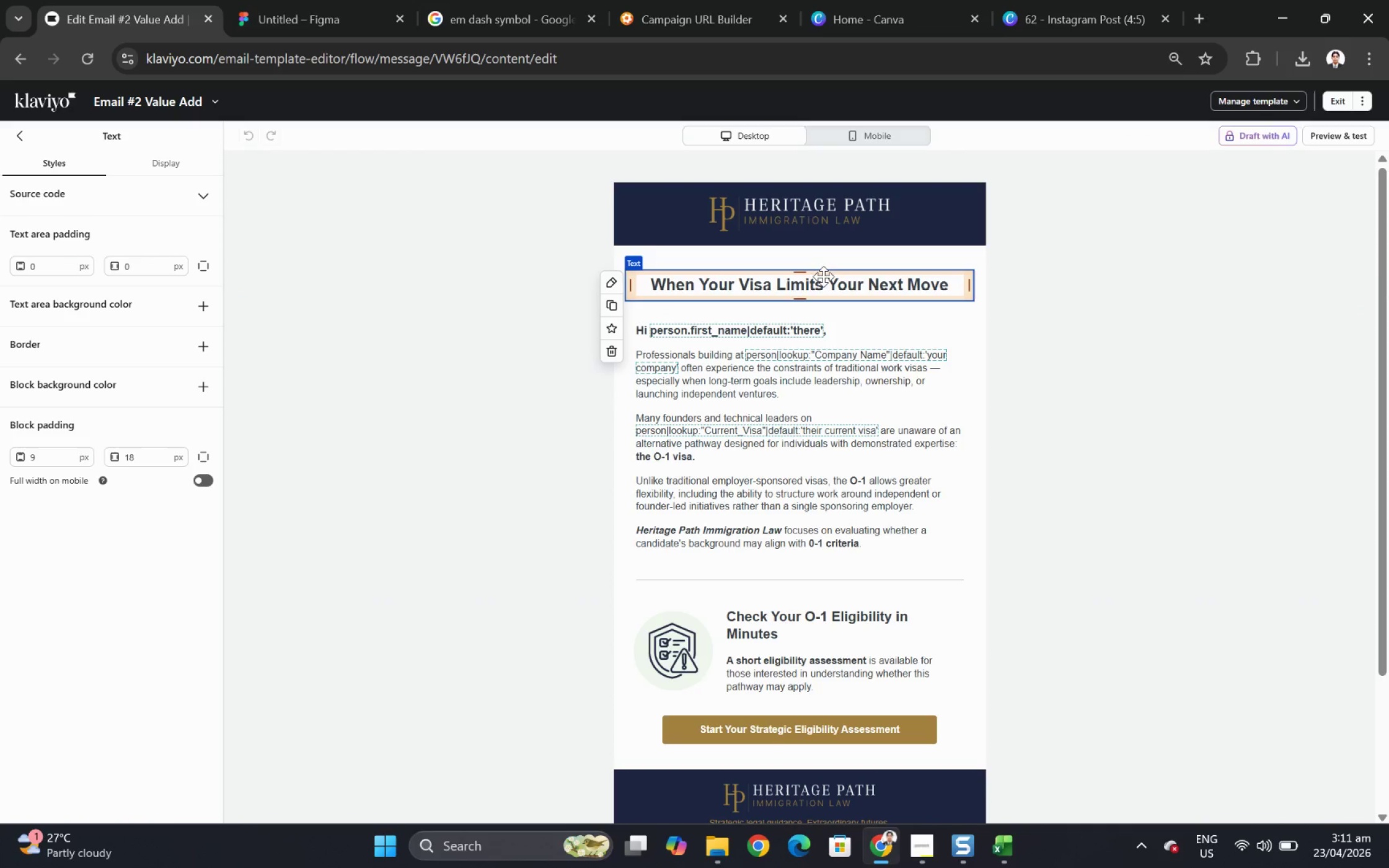 
double_click([826, 283])
 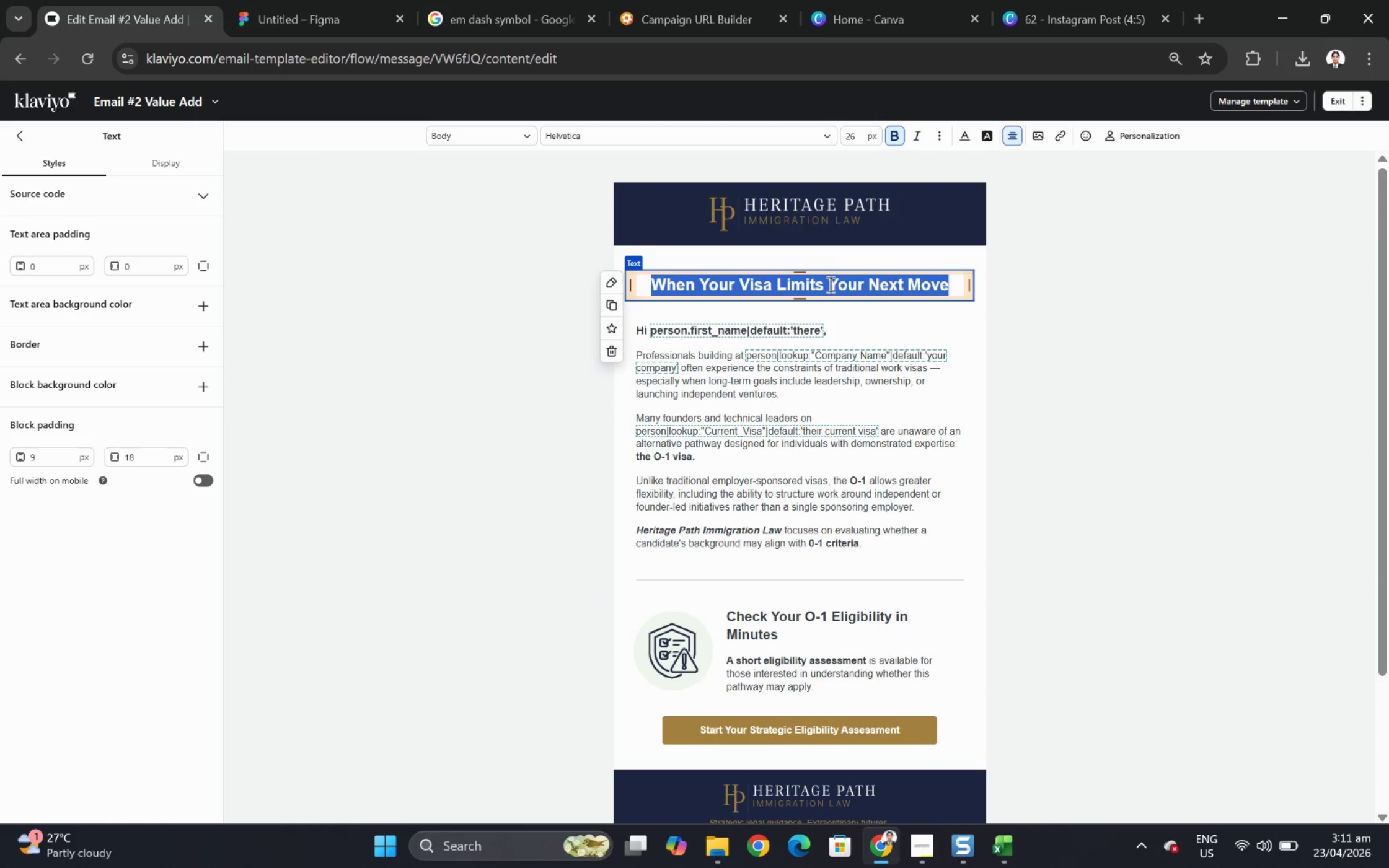 
type(Ehat )
key(Backspace)
key(Backspace)
key(Backspace)
key(Backspace)
key(Backspace)
 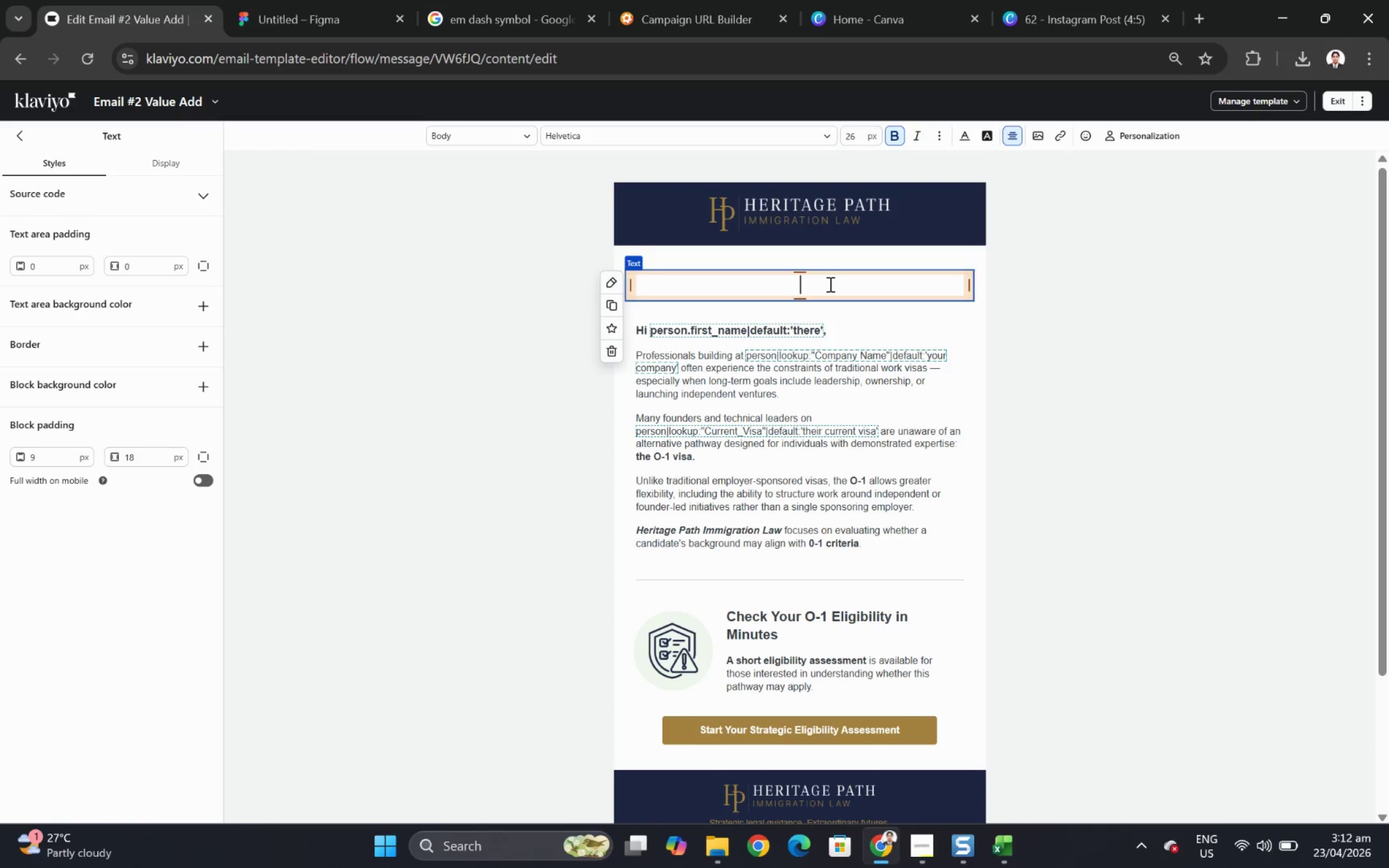 
wait(32.58)
 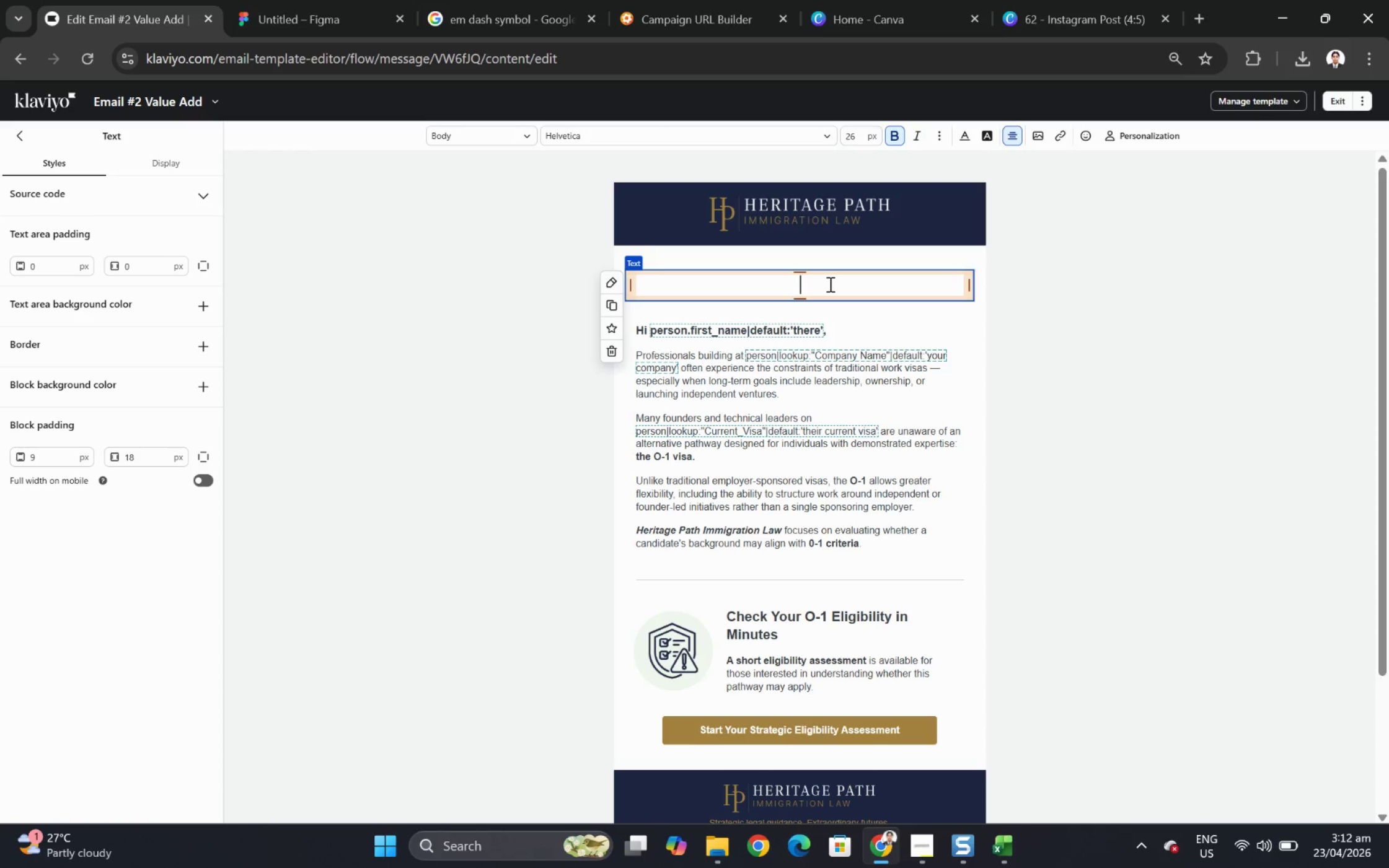 
hold_key(key=ShiftLeft, duration=0.59)
 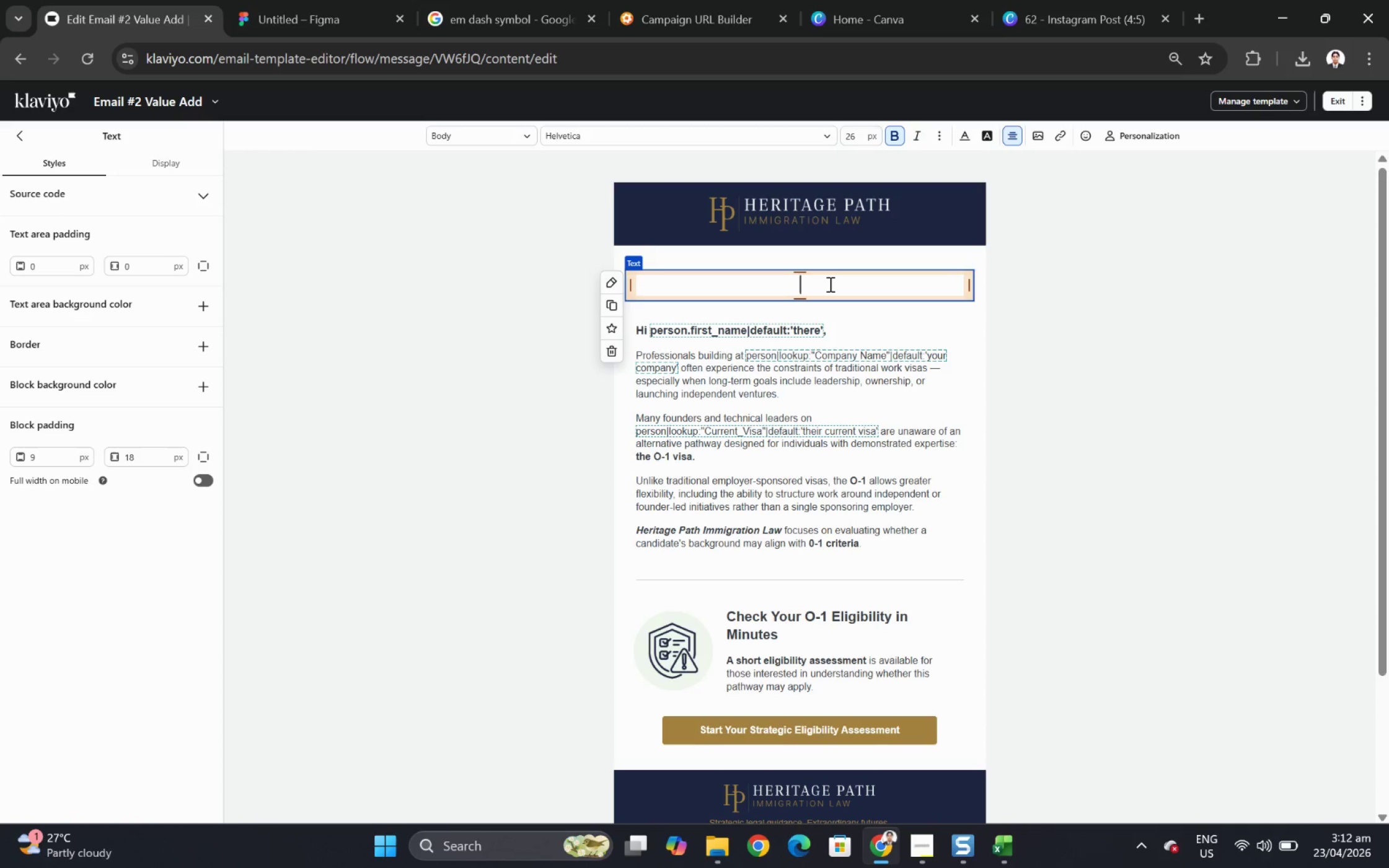 
wait(8.06)
 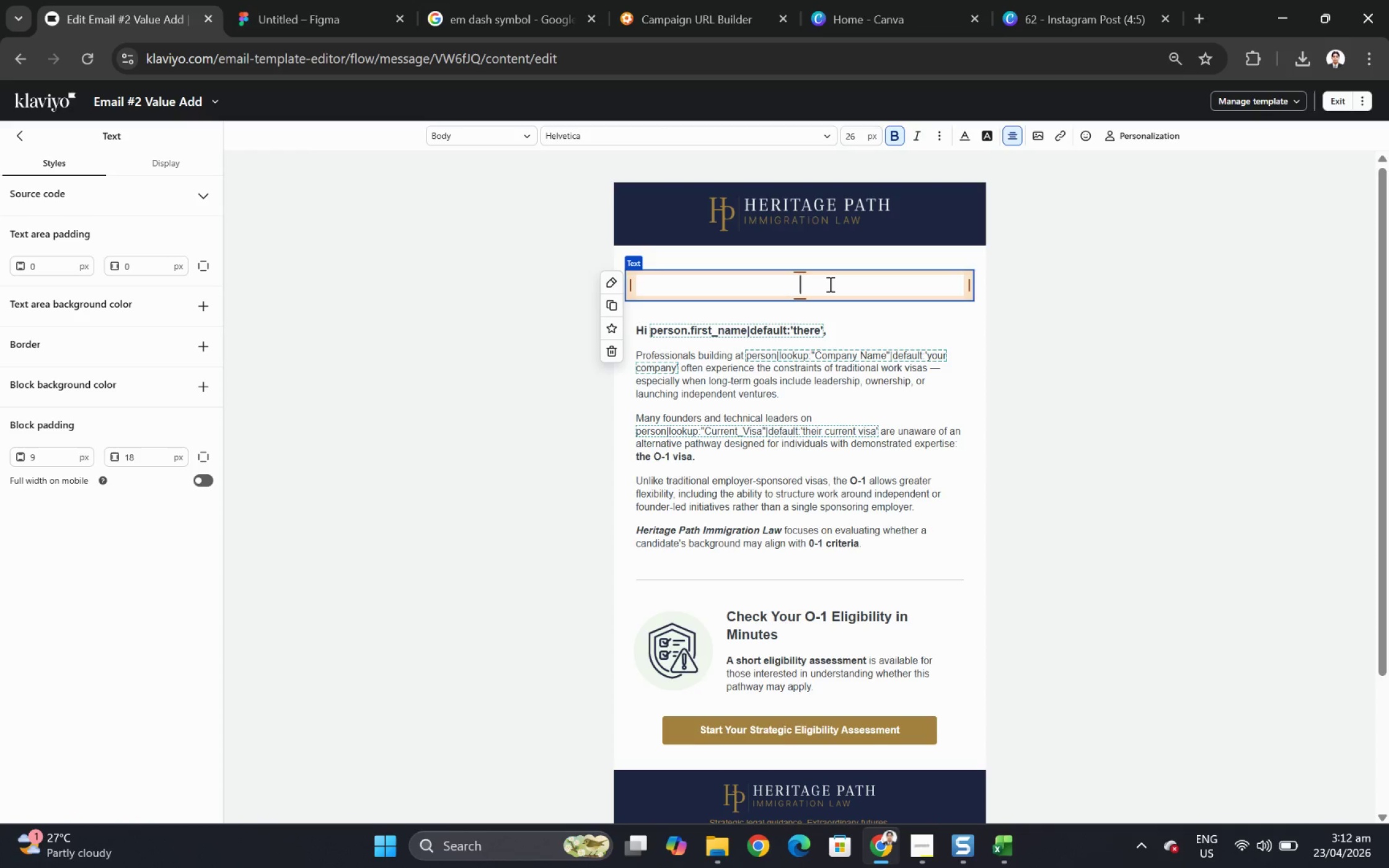 
hold_key(key=Space, duration=0.32)
 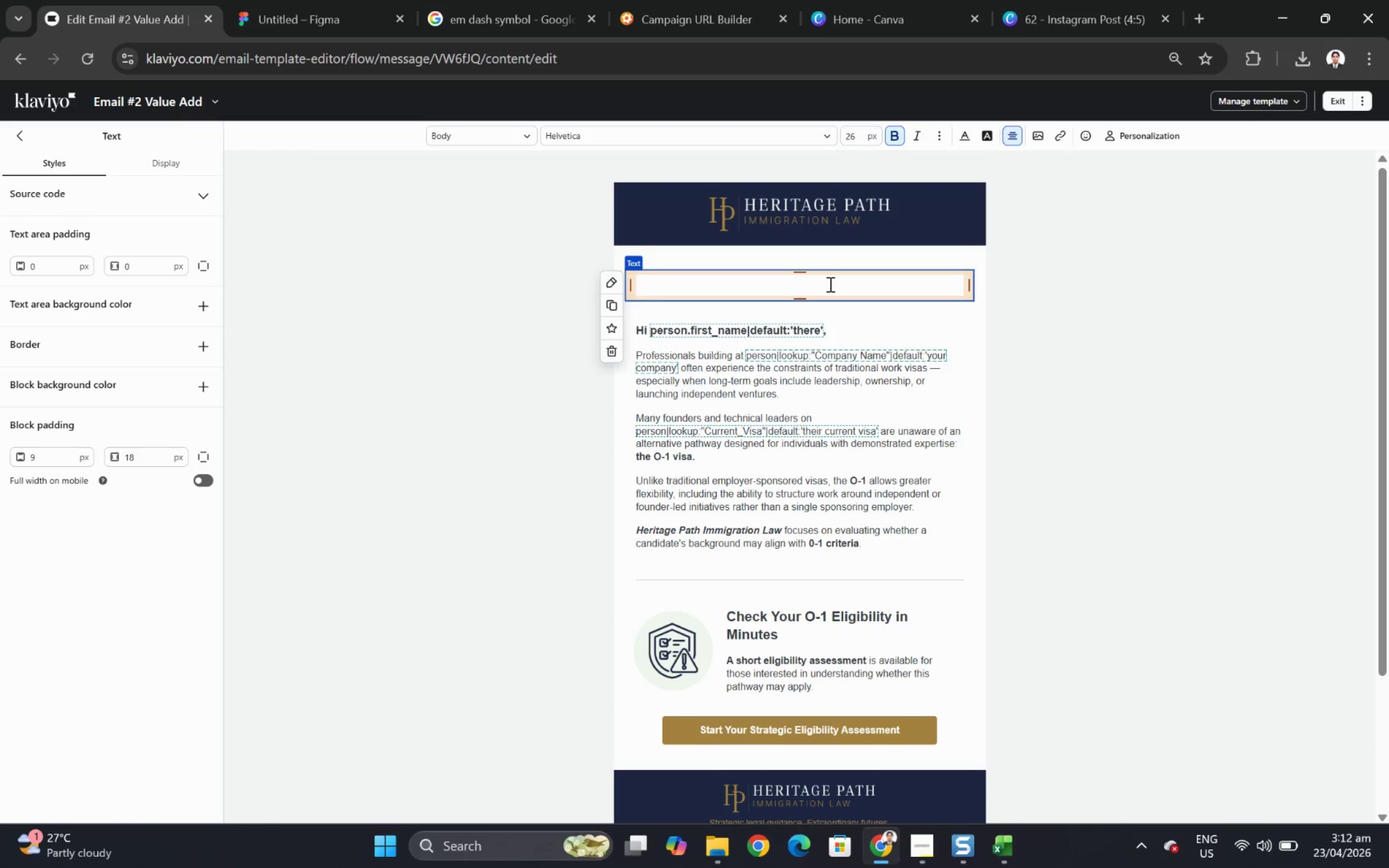 
wait(9.8)
 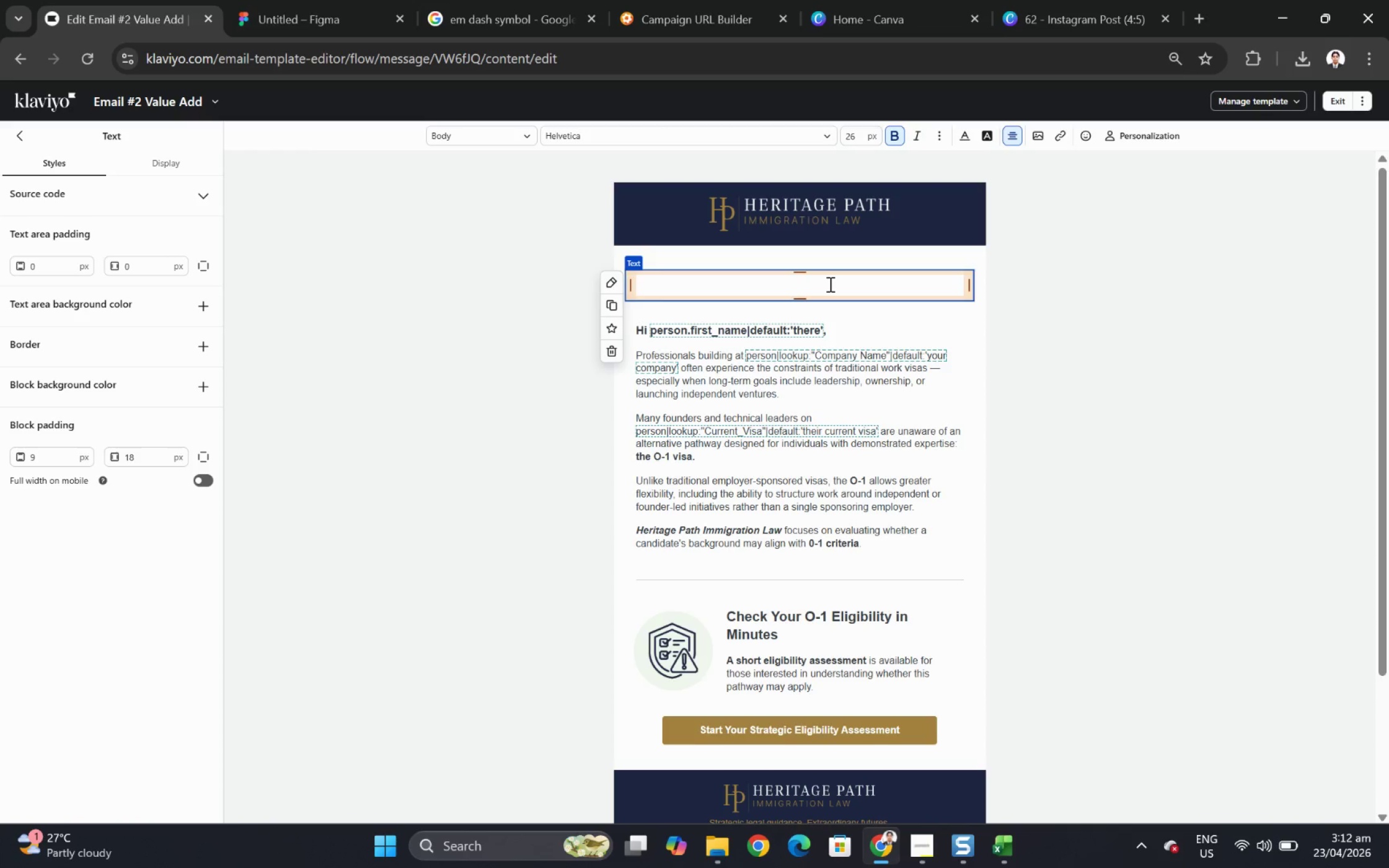 
key(Backspace)
type(How Technical Founders Are Evaluated for 0)
key(Backspace)
type(O-1 Eligibility)
 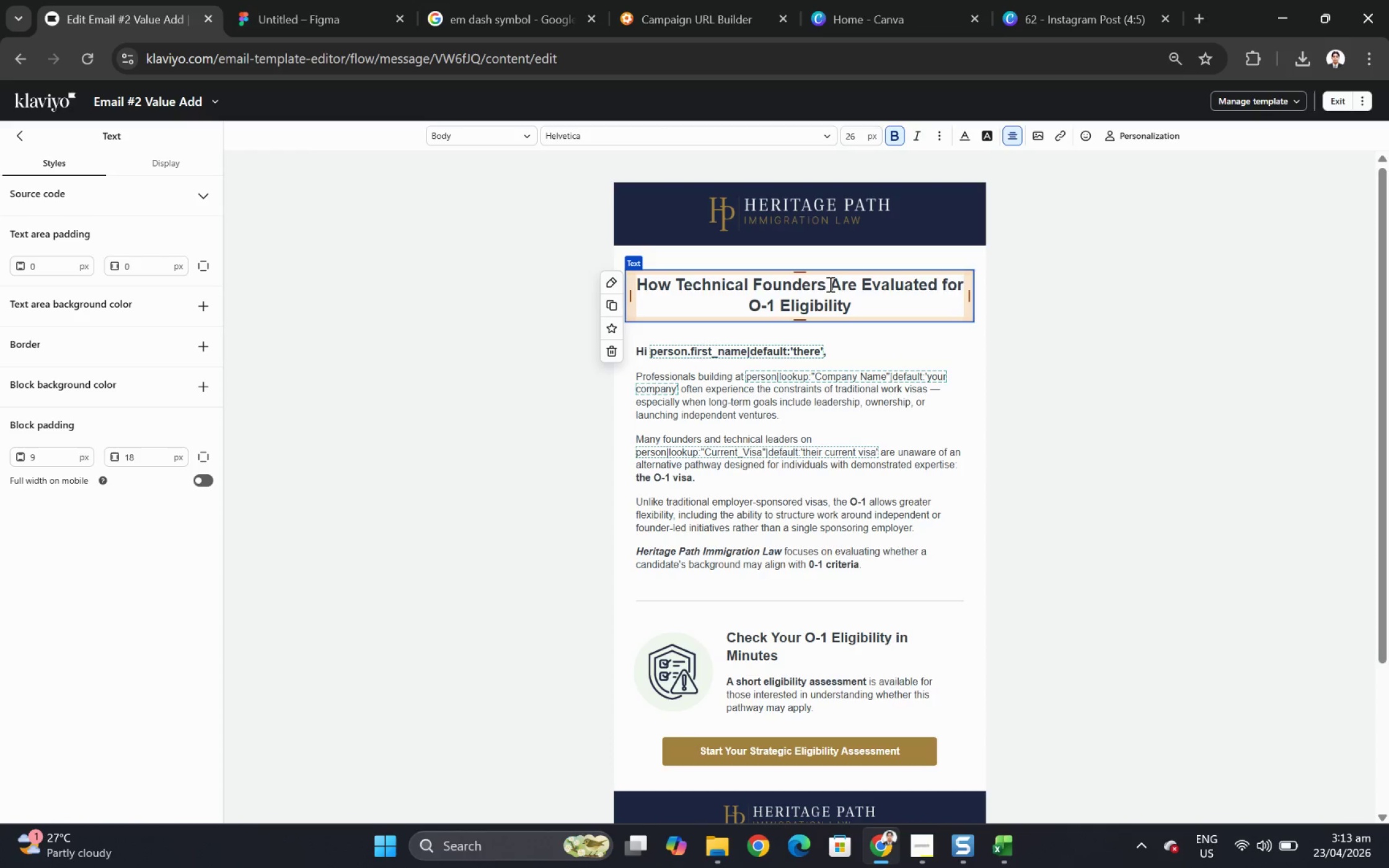 
left_click([844, 355])
 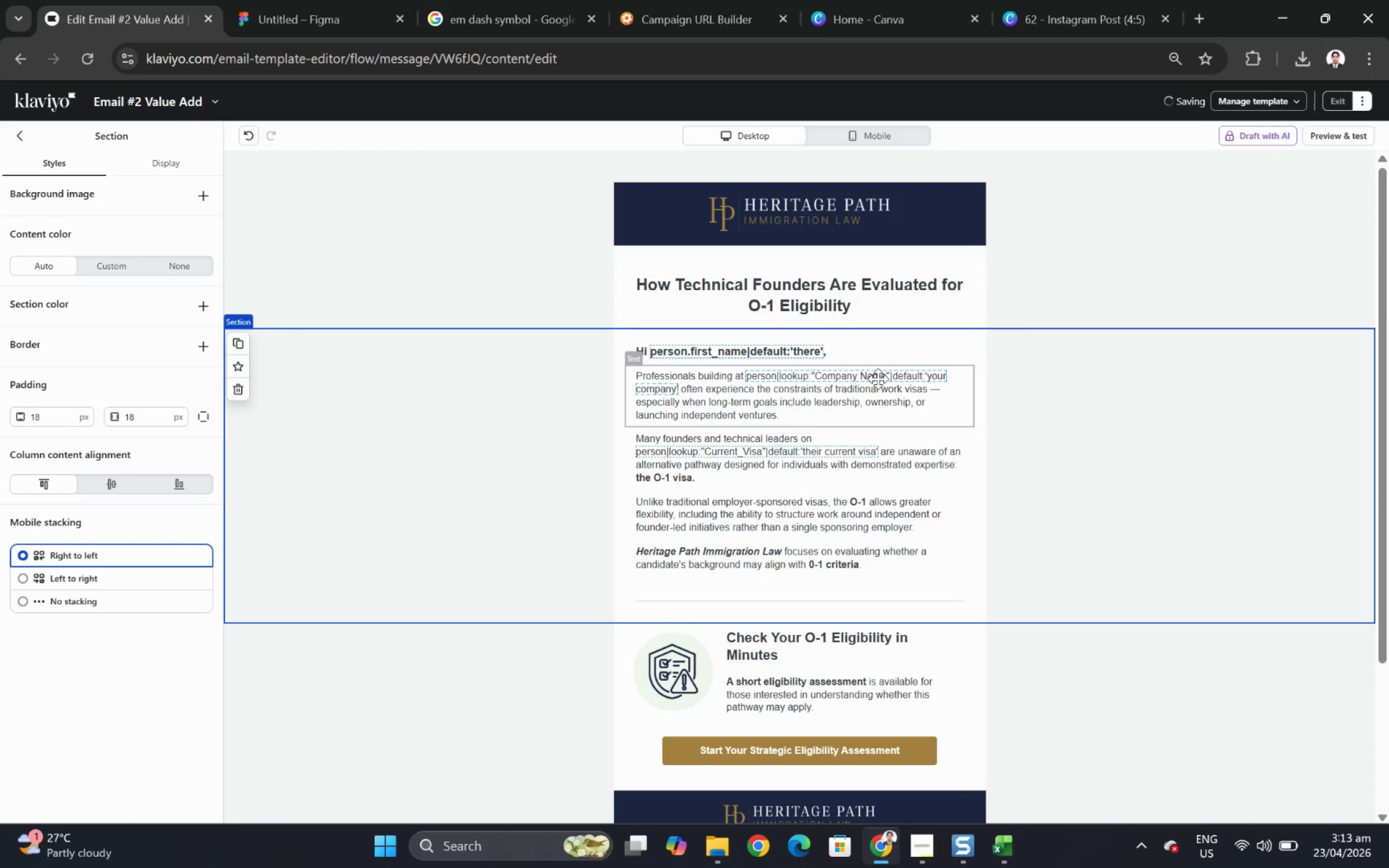 
double_click([878, 379])